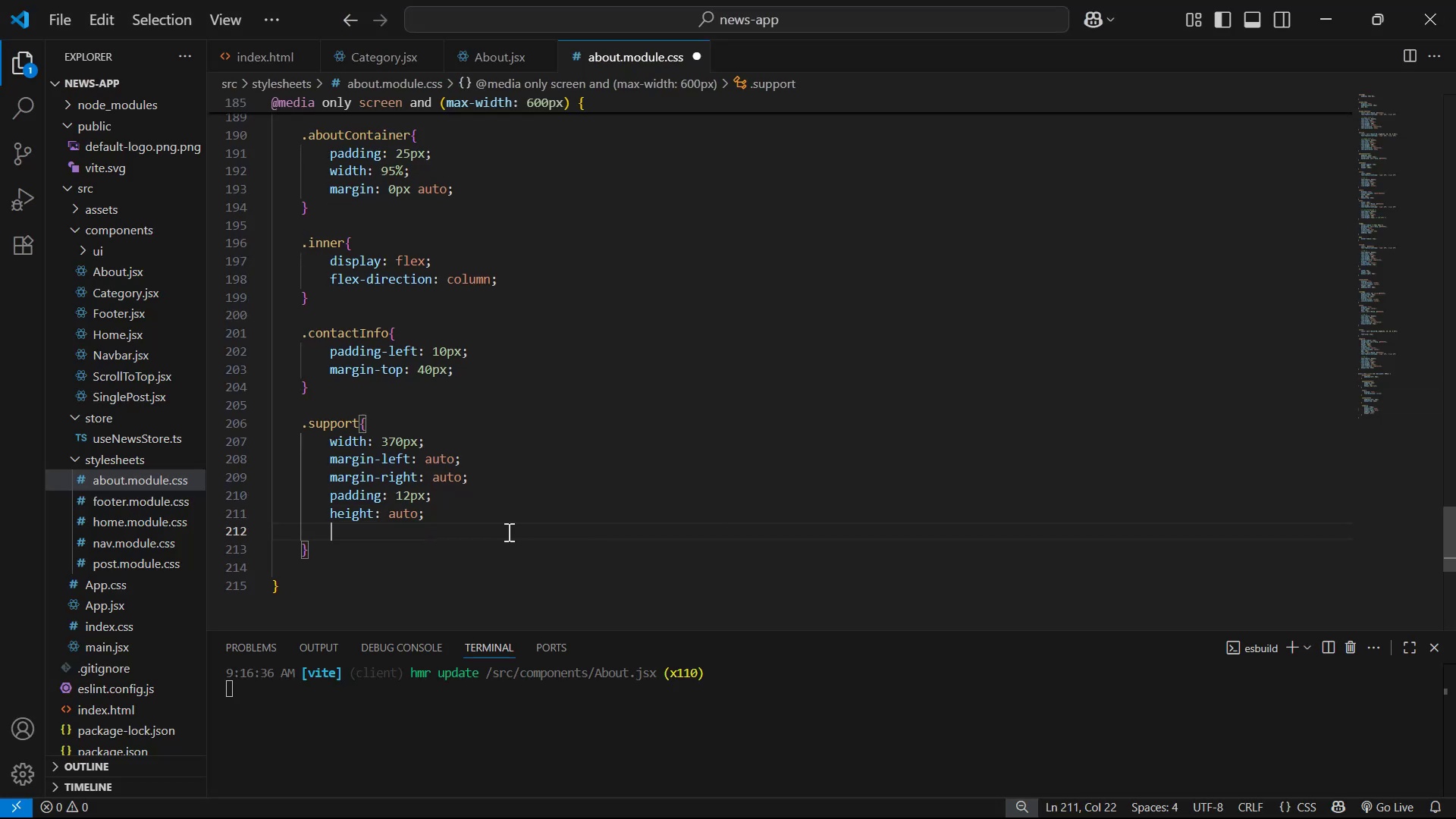 
type(fo)
 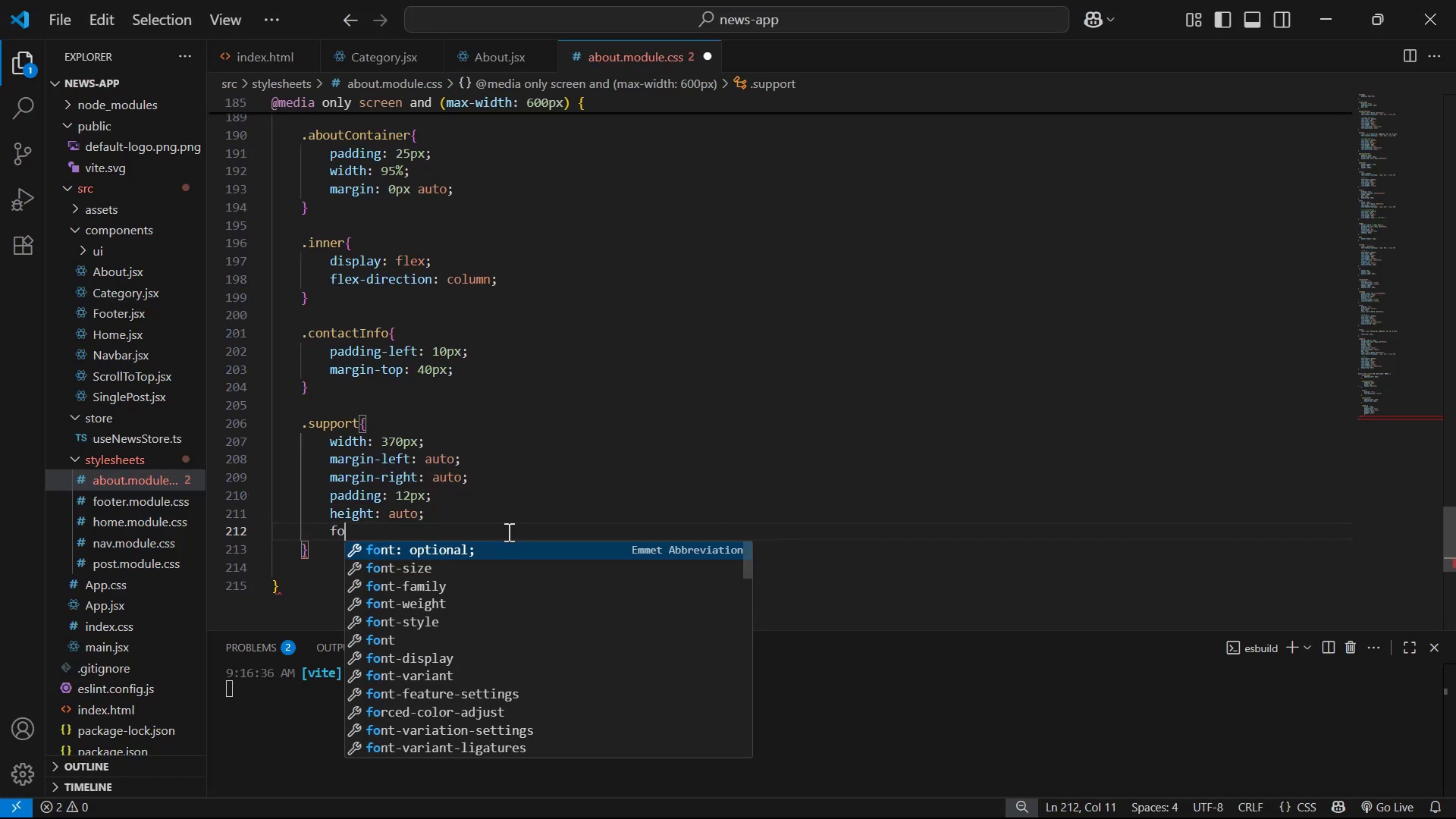 
key(ArrowDown)
 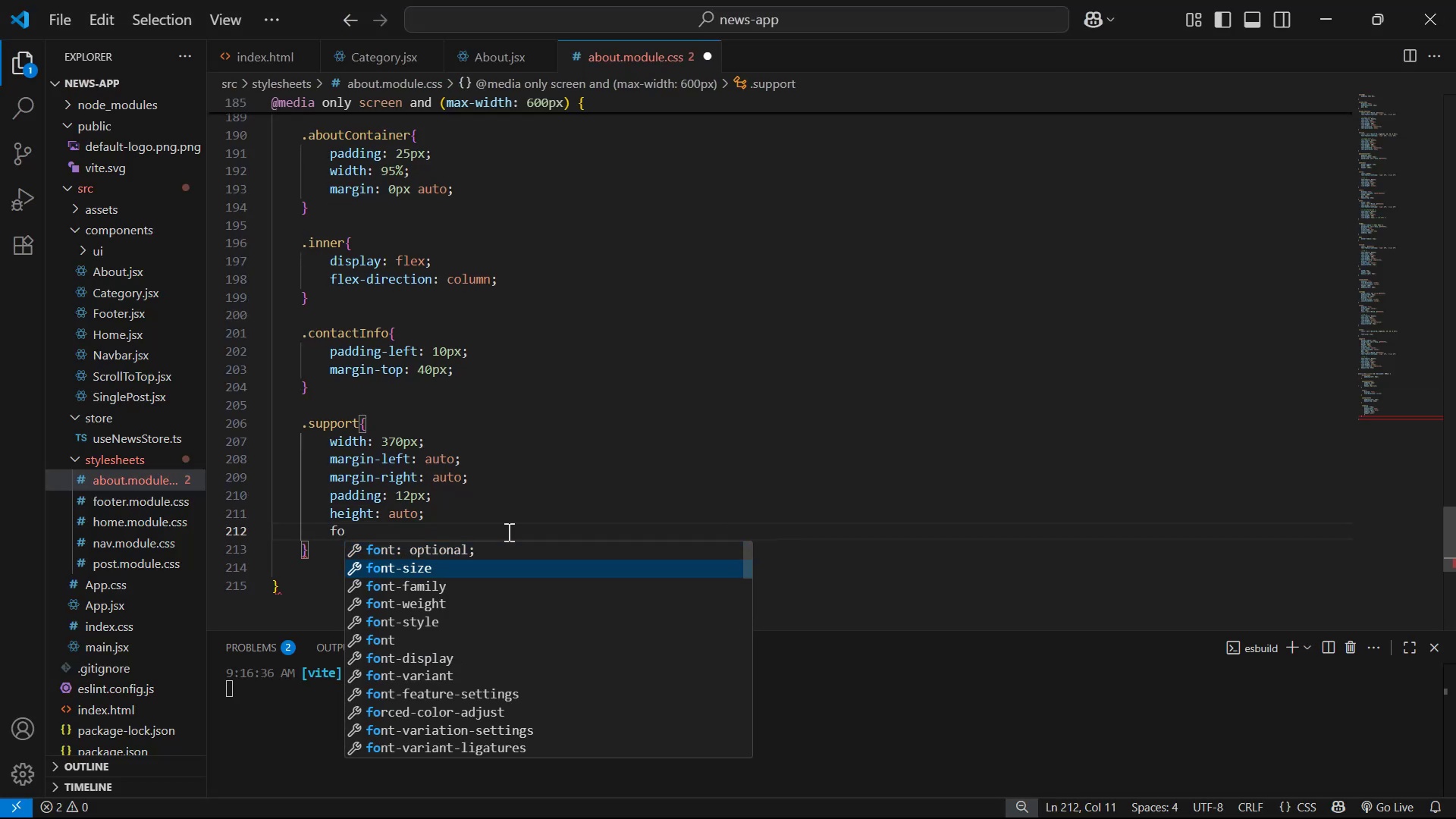 
key(Enter)
 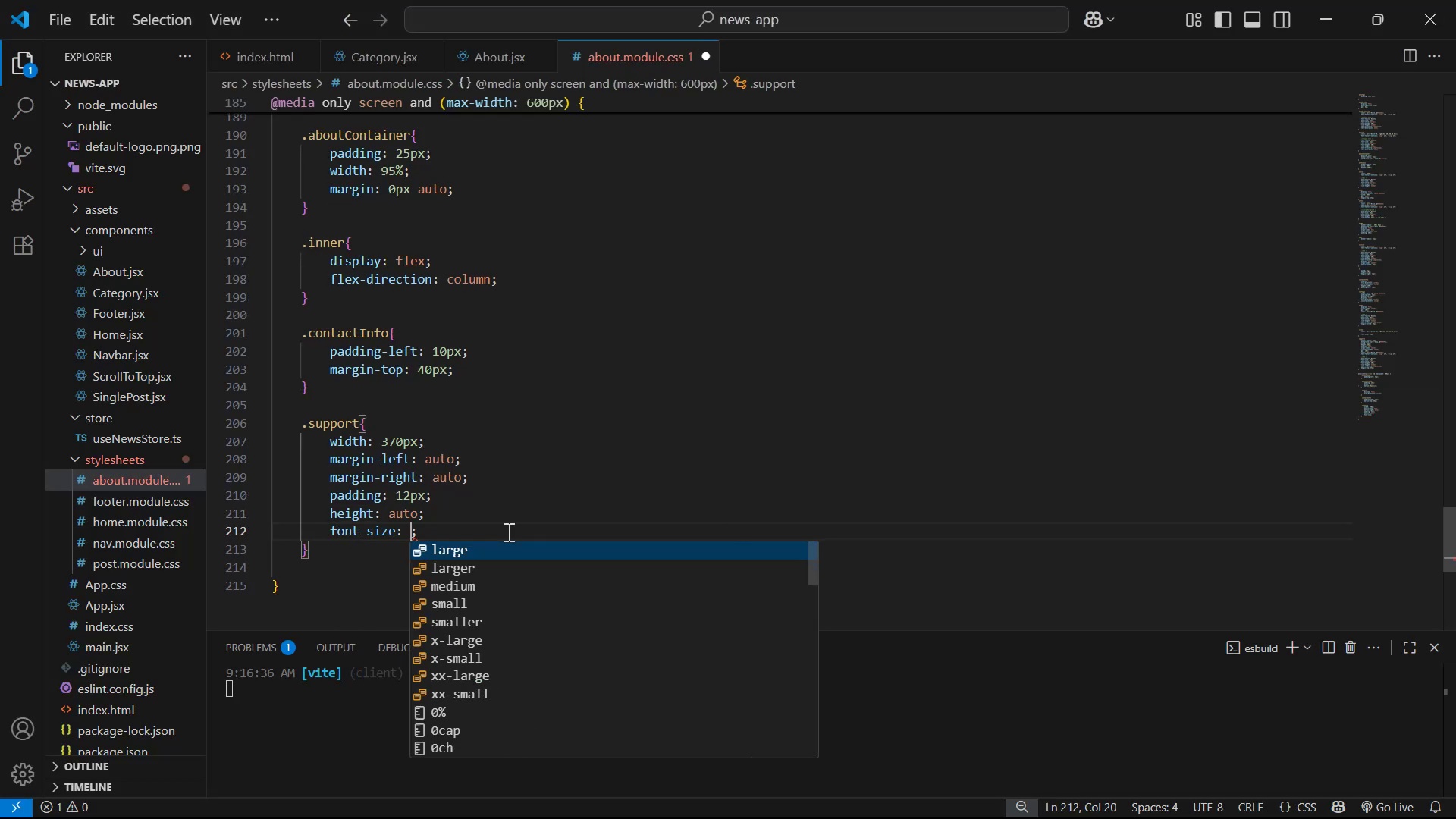 
type(14px)
 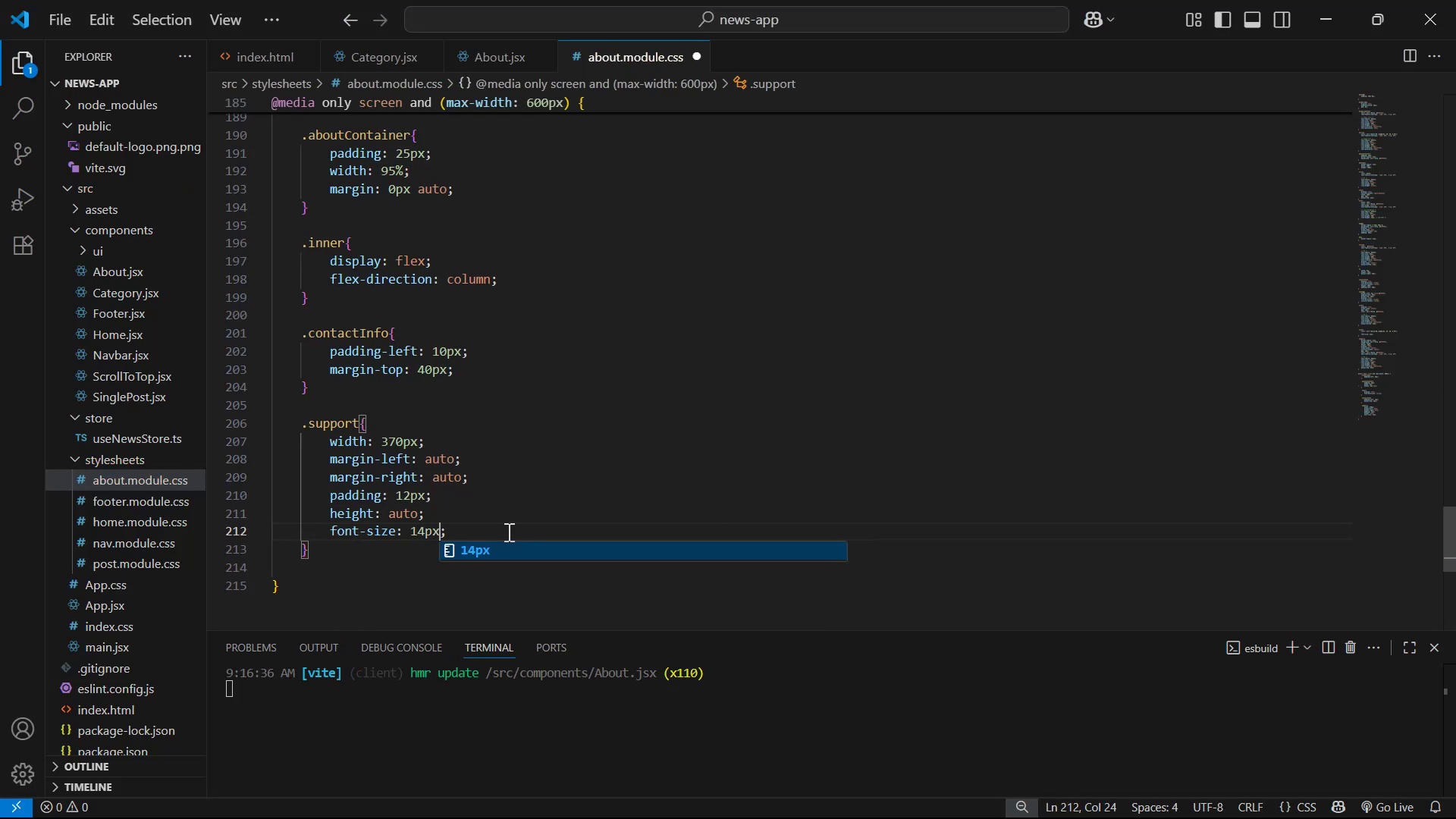 
key(Control+ControlLeft)
 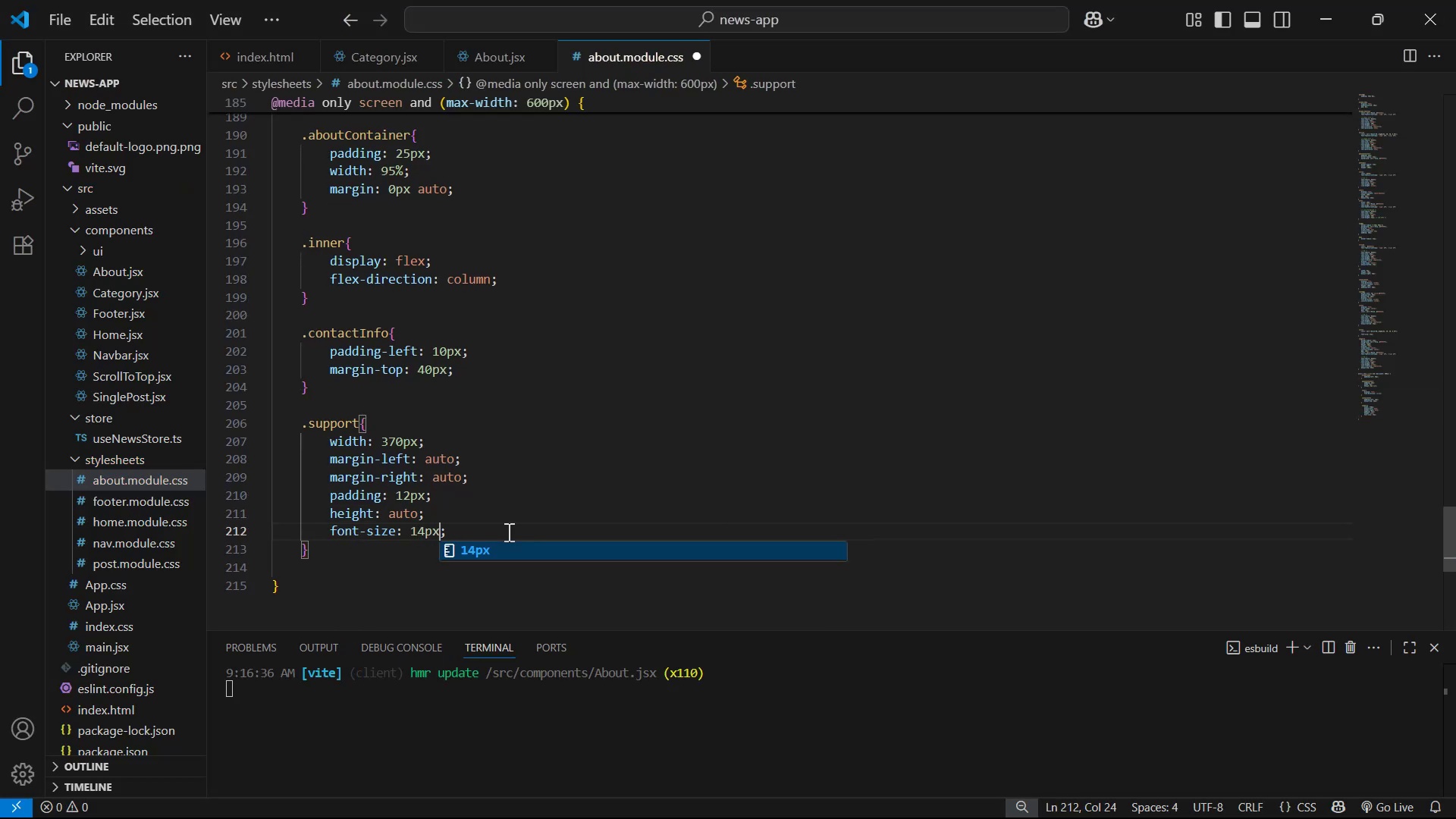 
key(Control+S)
 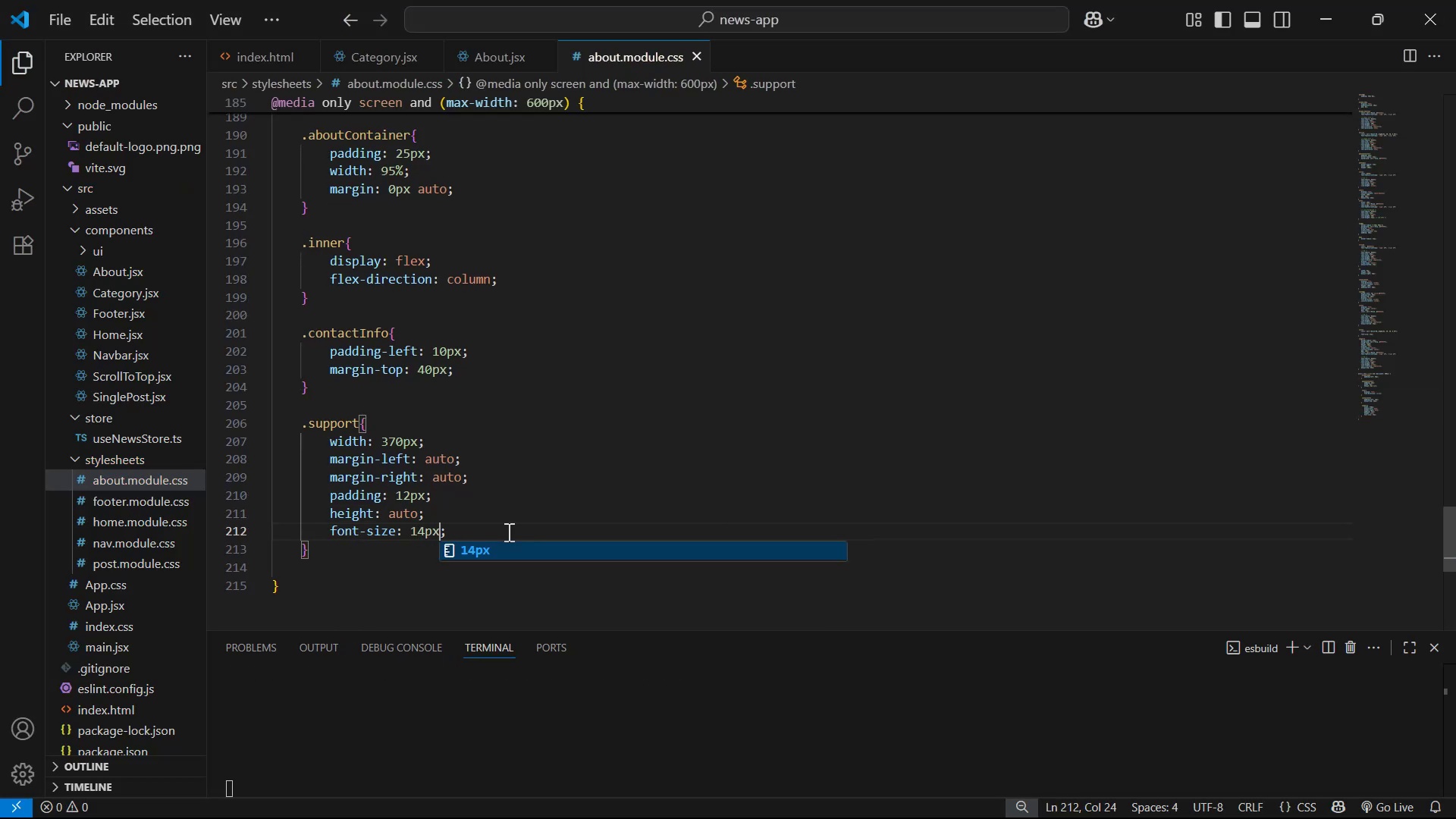 
key(Alt+Control+AltLeft)
 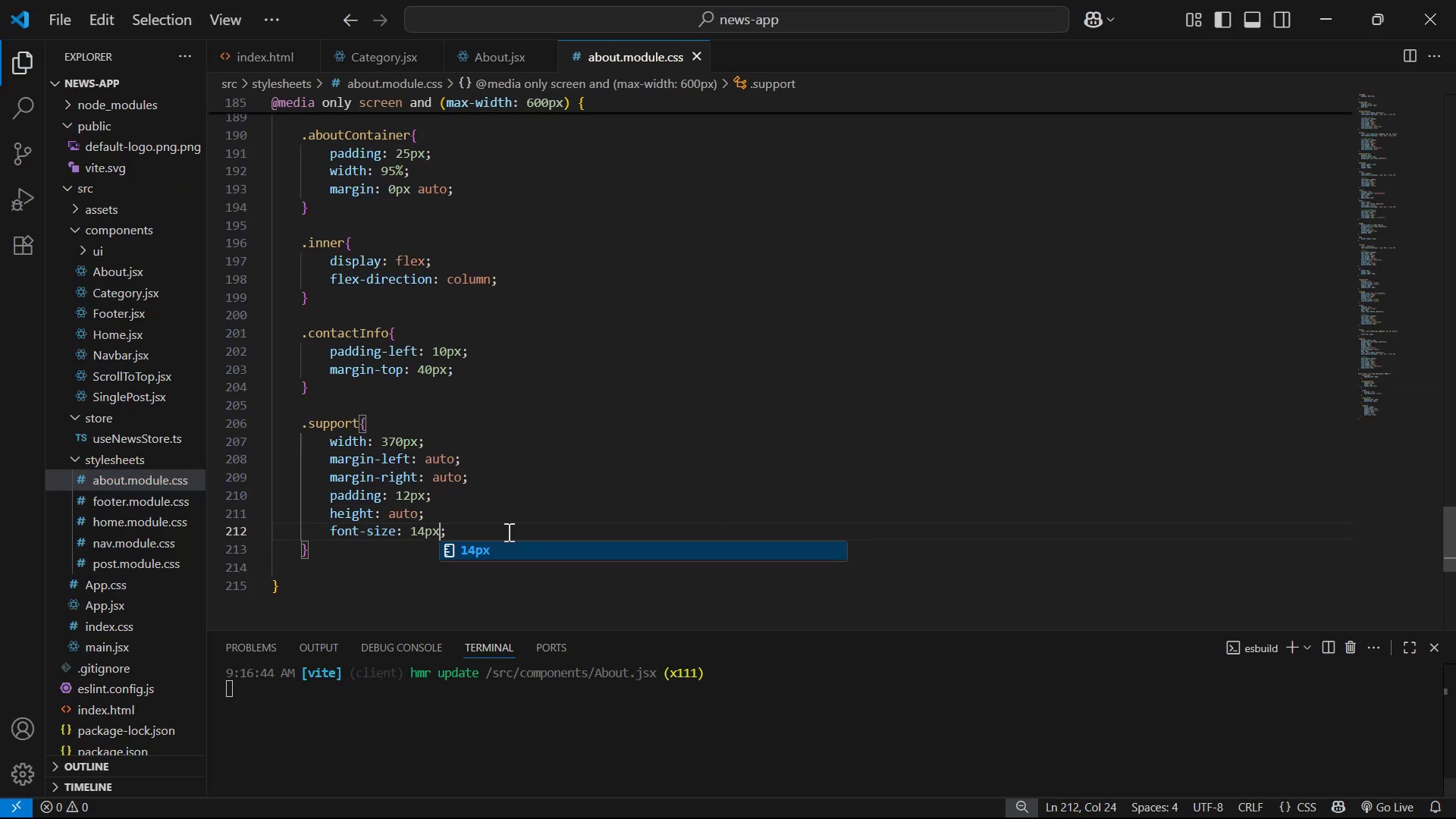 
key(Alt+Tab)
 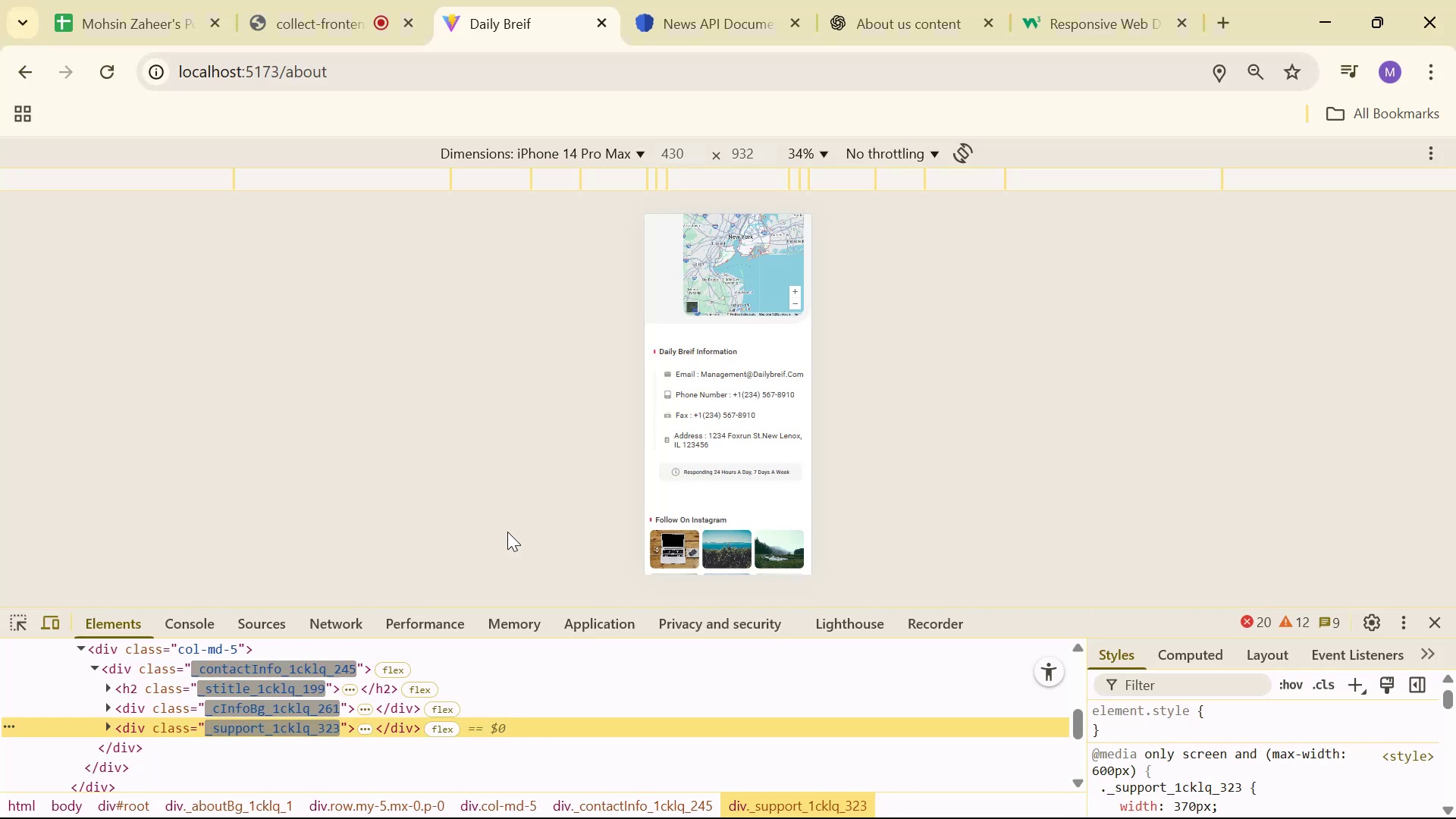 
scroll: coordinate [743, 362], scroll_direction: up, amount: 7.0
 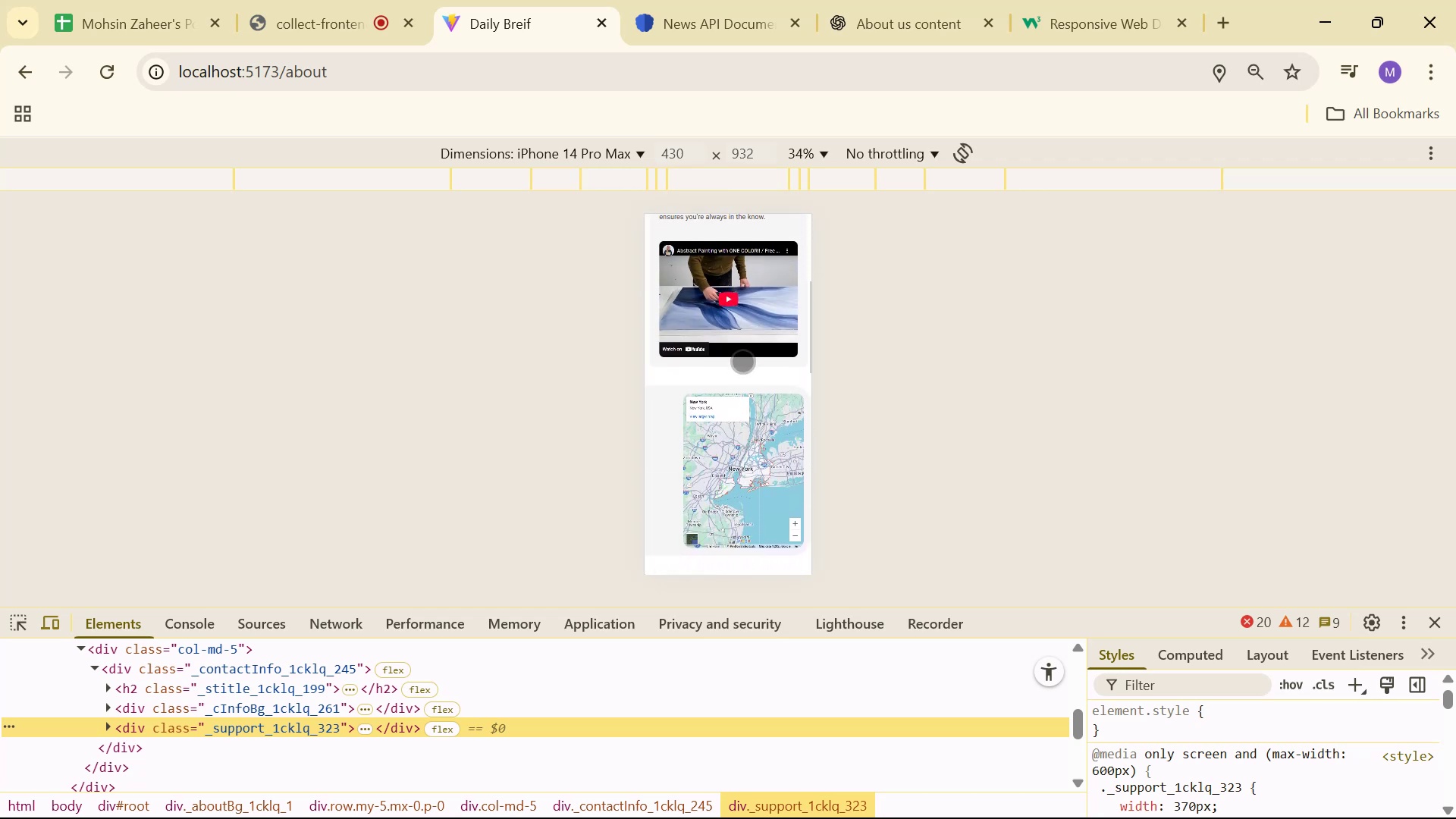 
scroll: coordinate [743, 362], scroll_direction: down, amount: 2.0
 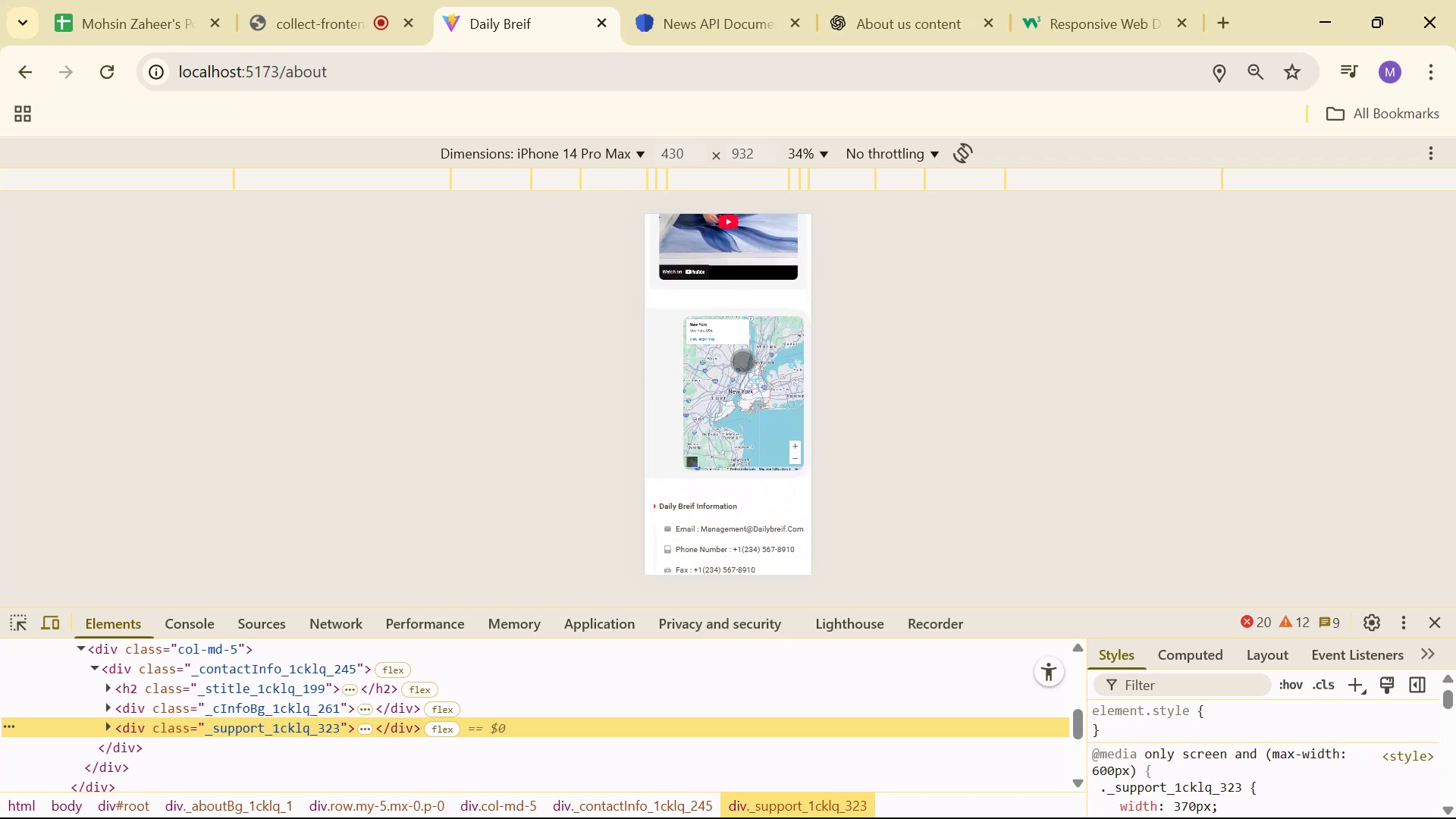 
key(Alt+AltLeft)
 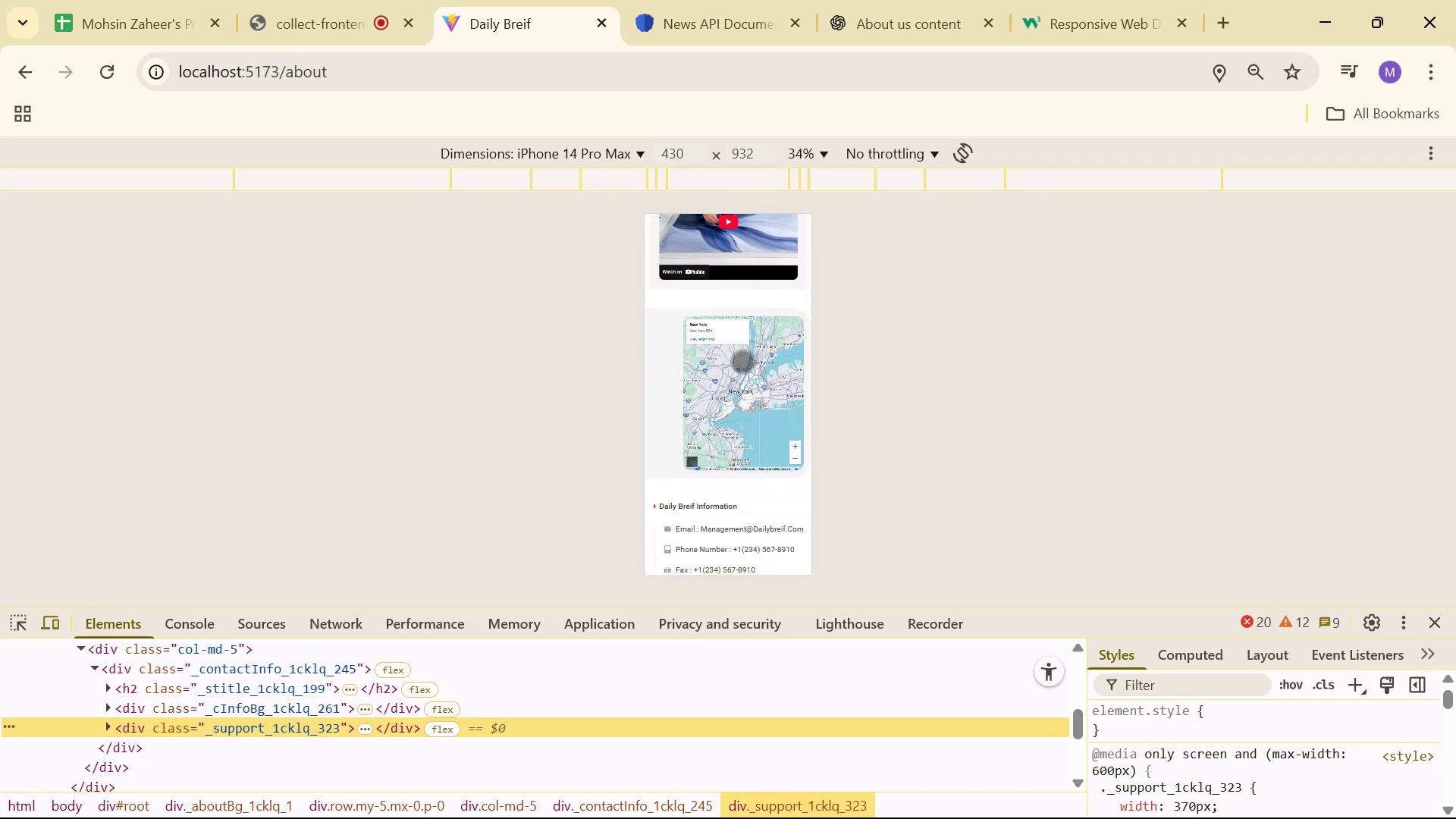 
key(Alt+Tab)
 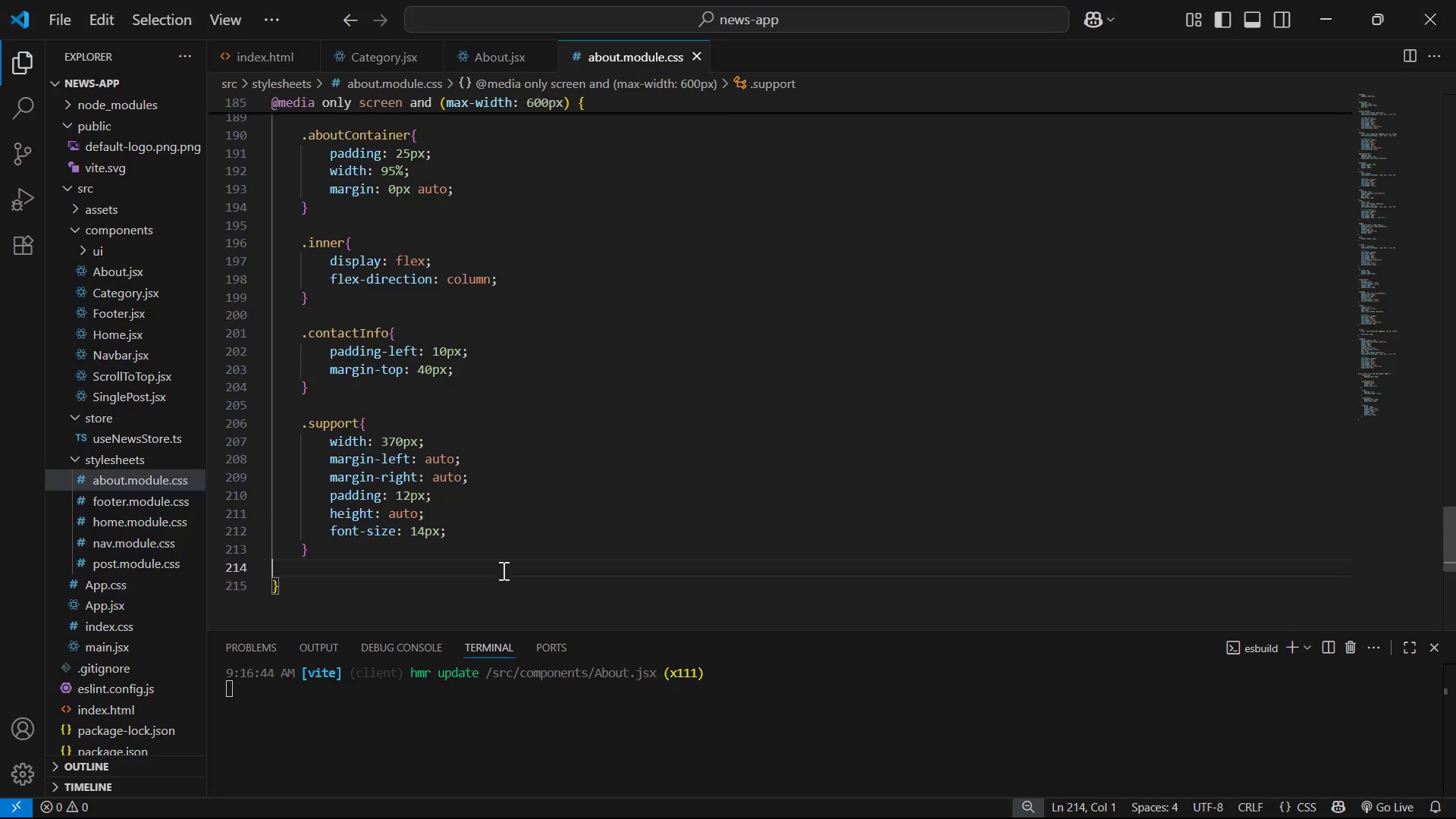 
double_click([513, 563])
 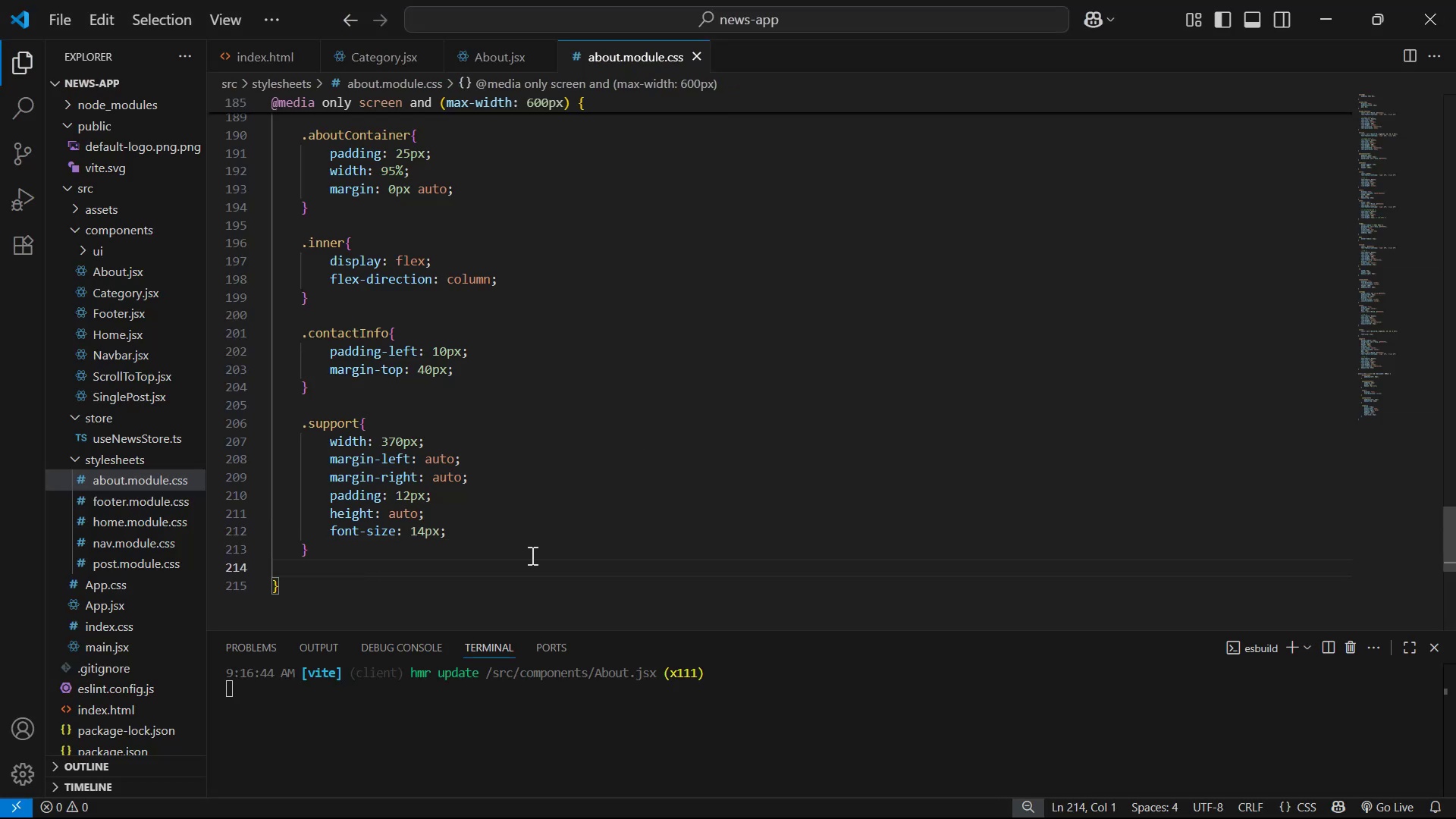 
triple_click([531, 555])
 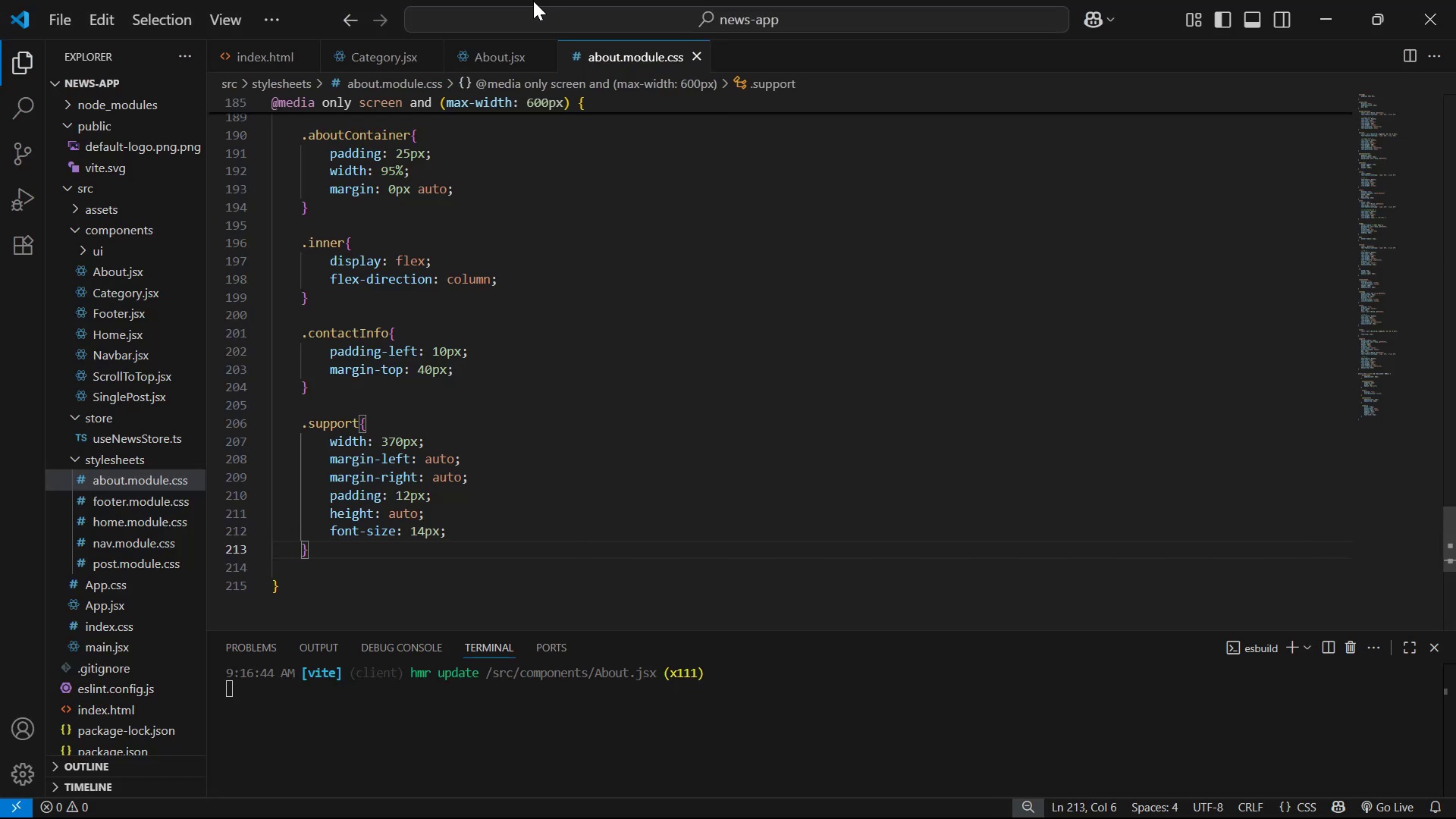 
left_click([482, 64])
 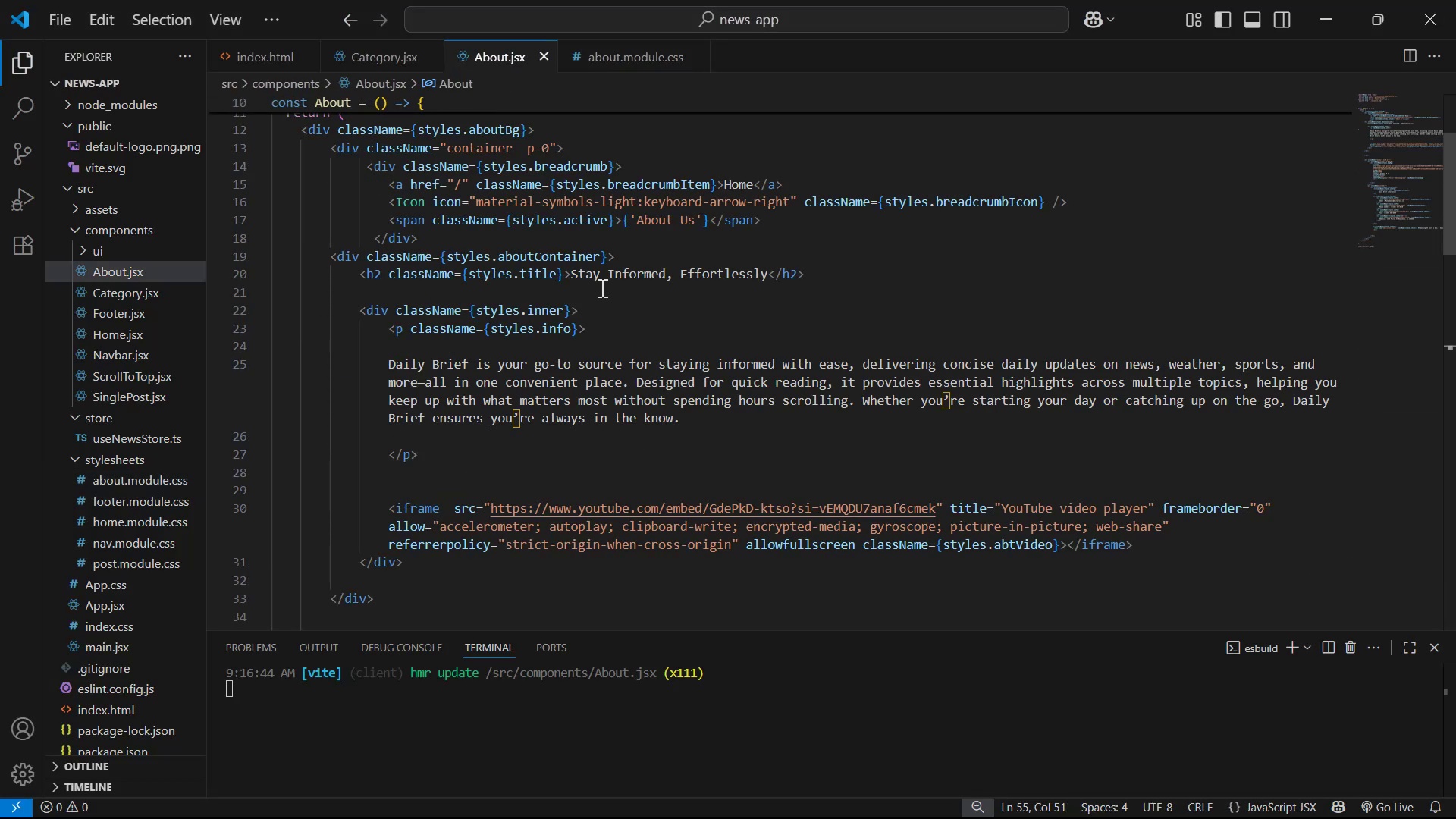 
scroll: coordinate [638, 276], scroll_direction: down, amount: 11.0
 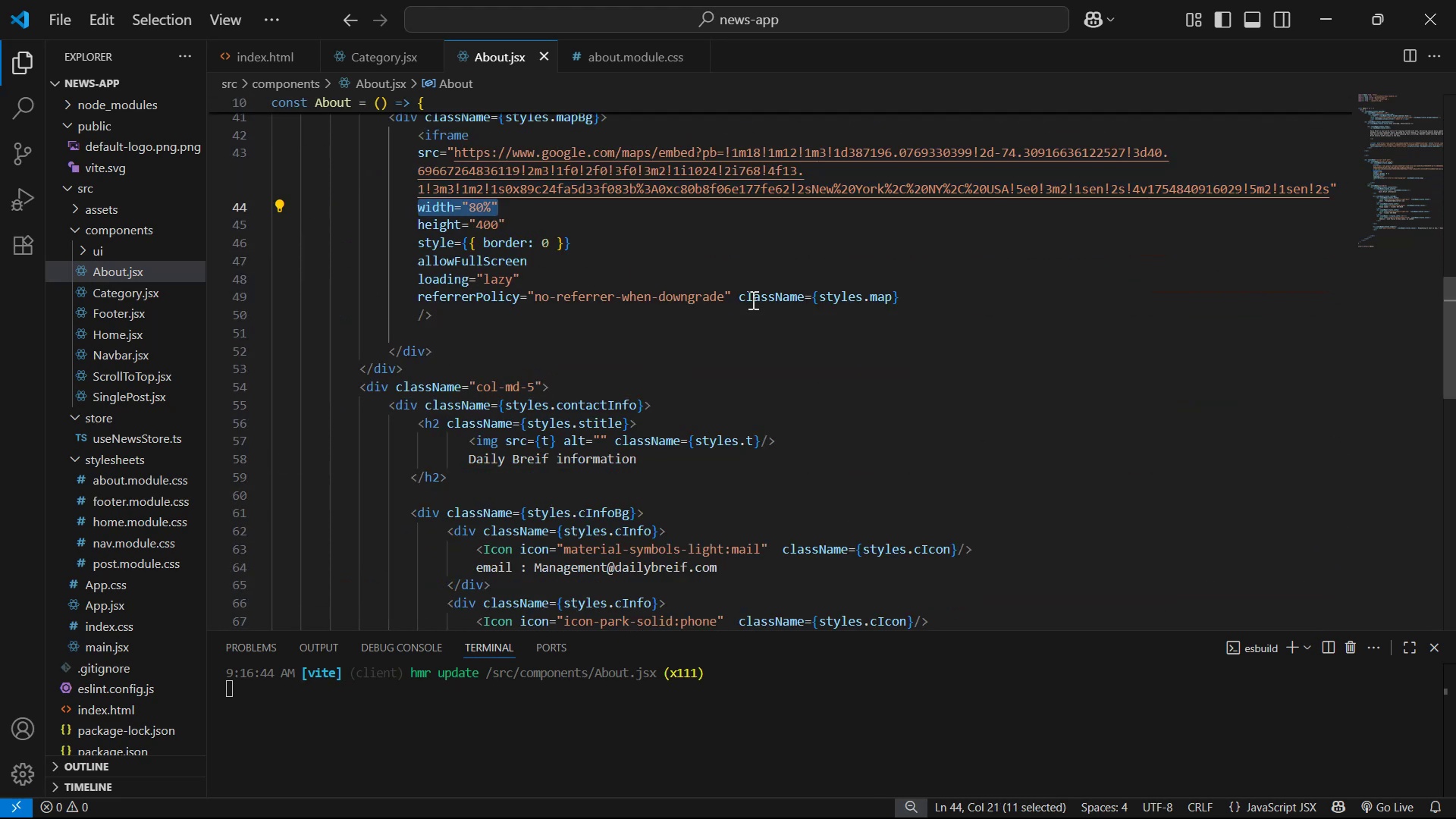 
key(Backspace)
 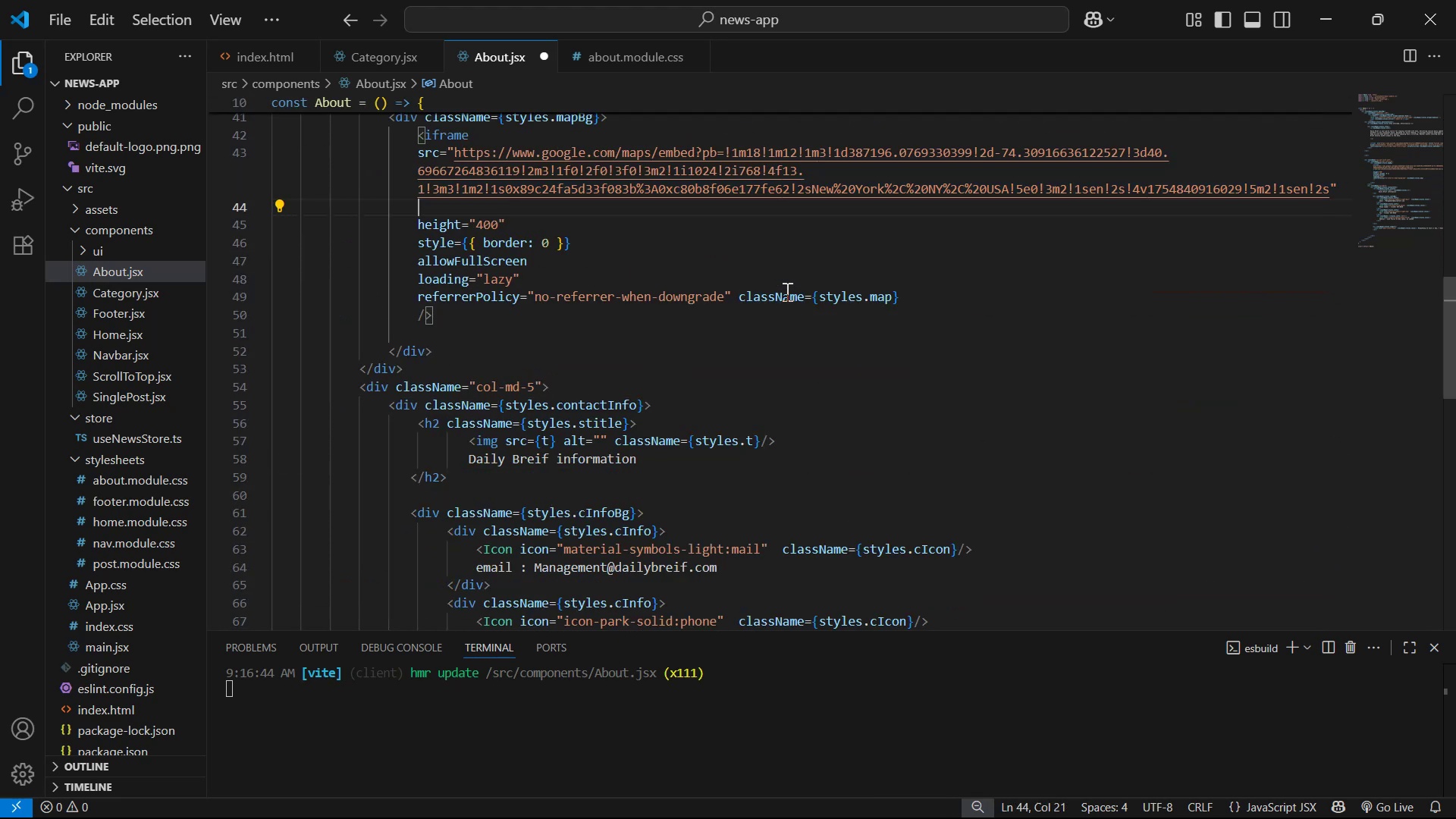 
key(Control+S)
 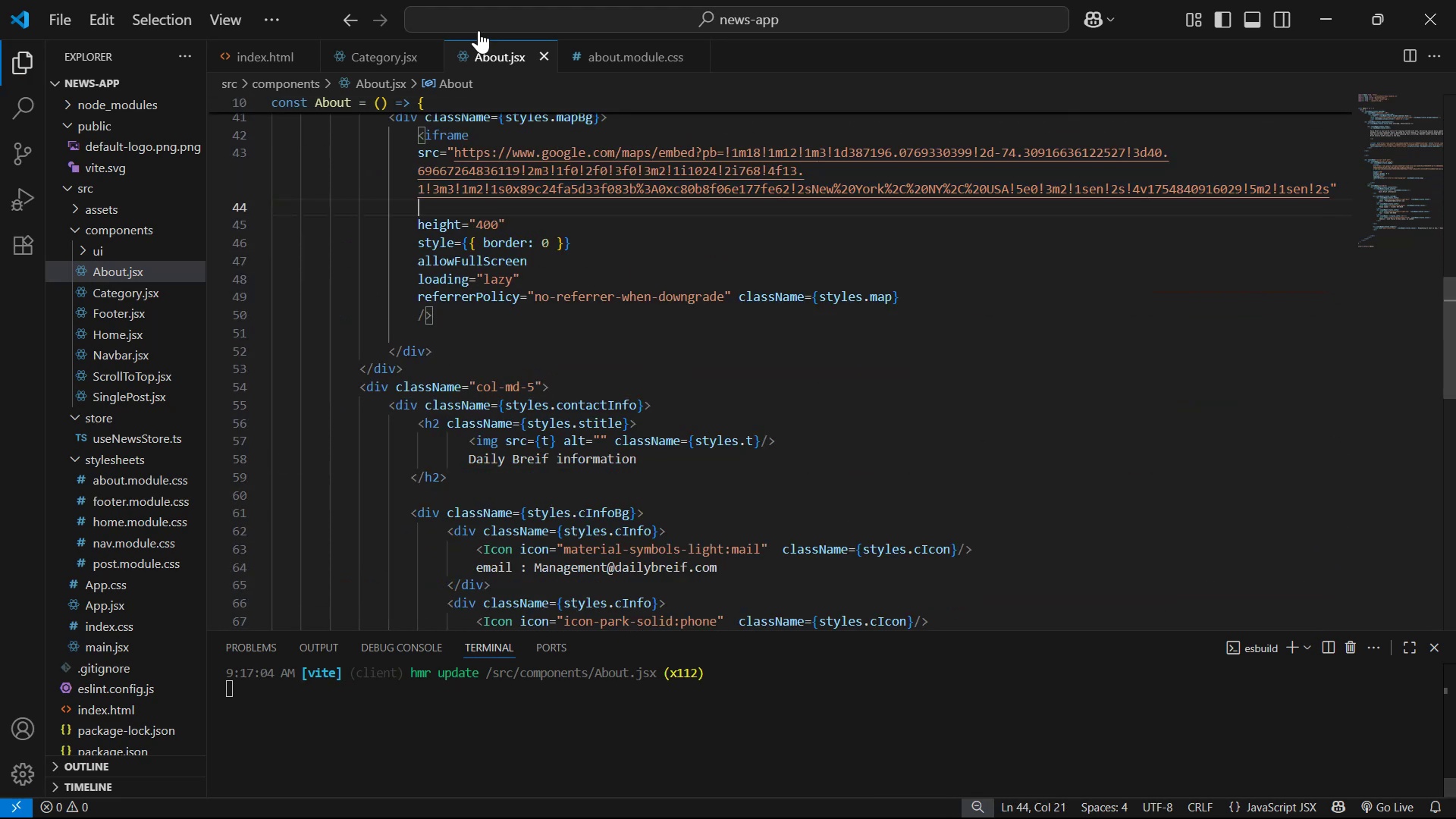 
left_click([601, 42])
 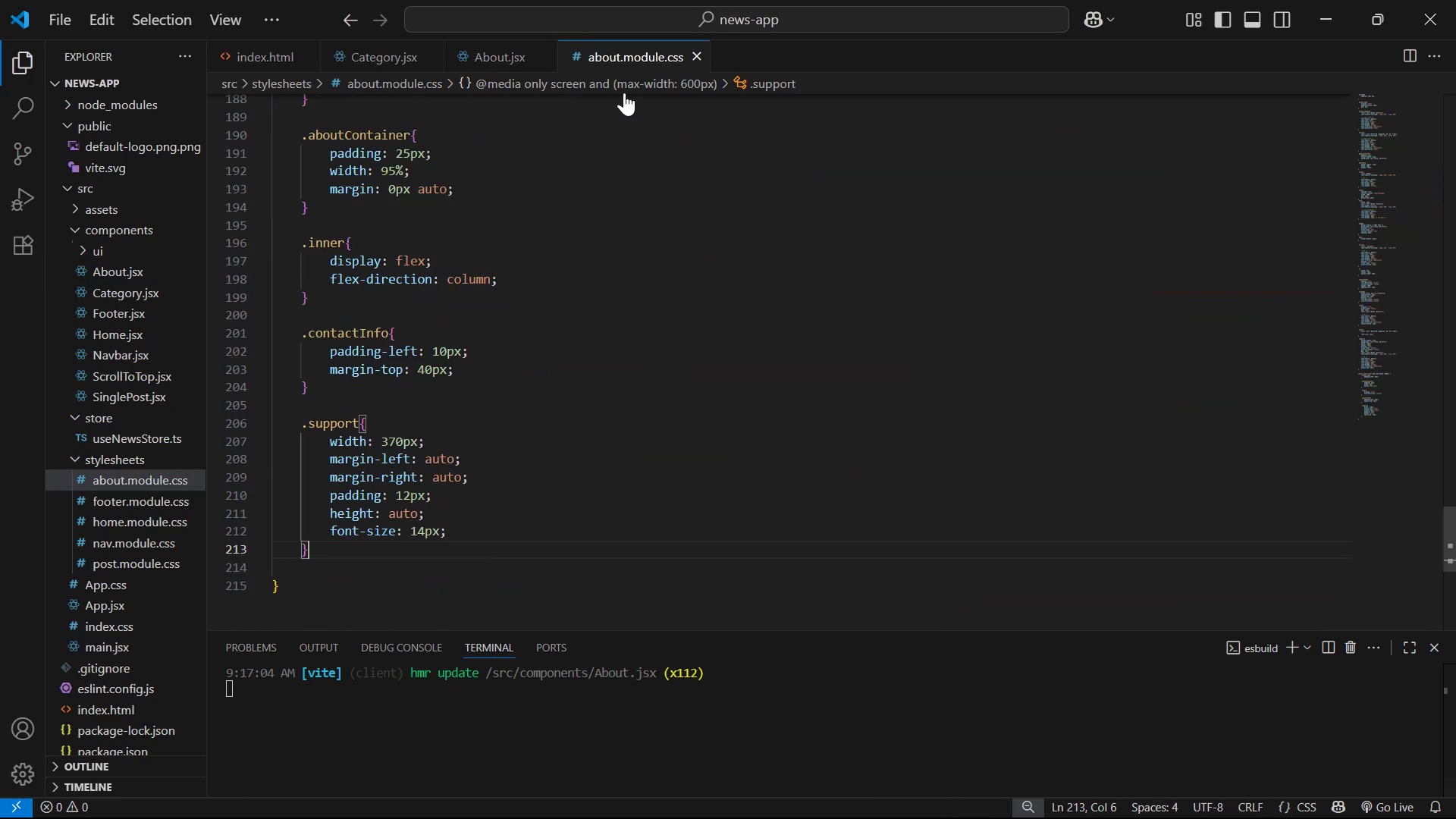 
scroll: coordinate [737, 390], scroll_direction: up, amount: 33.0
 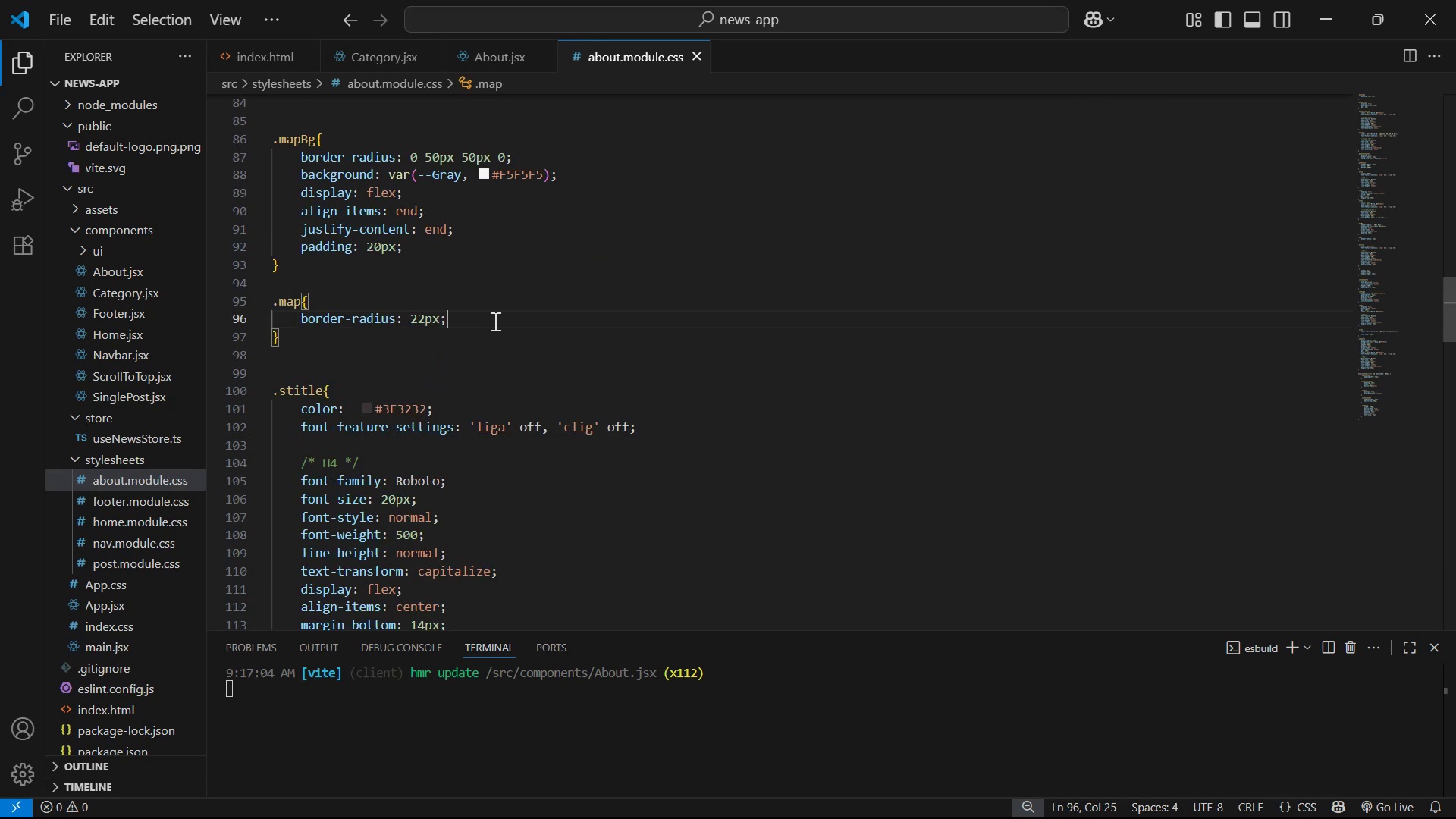 
key(Enter)
 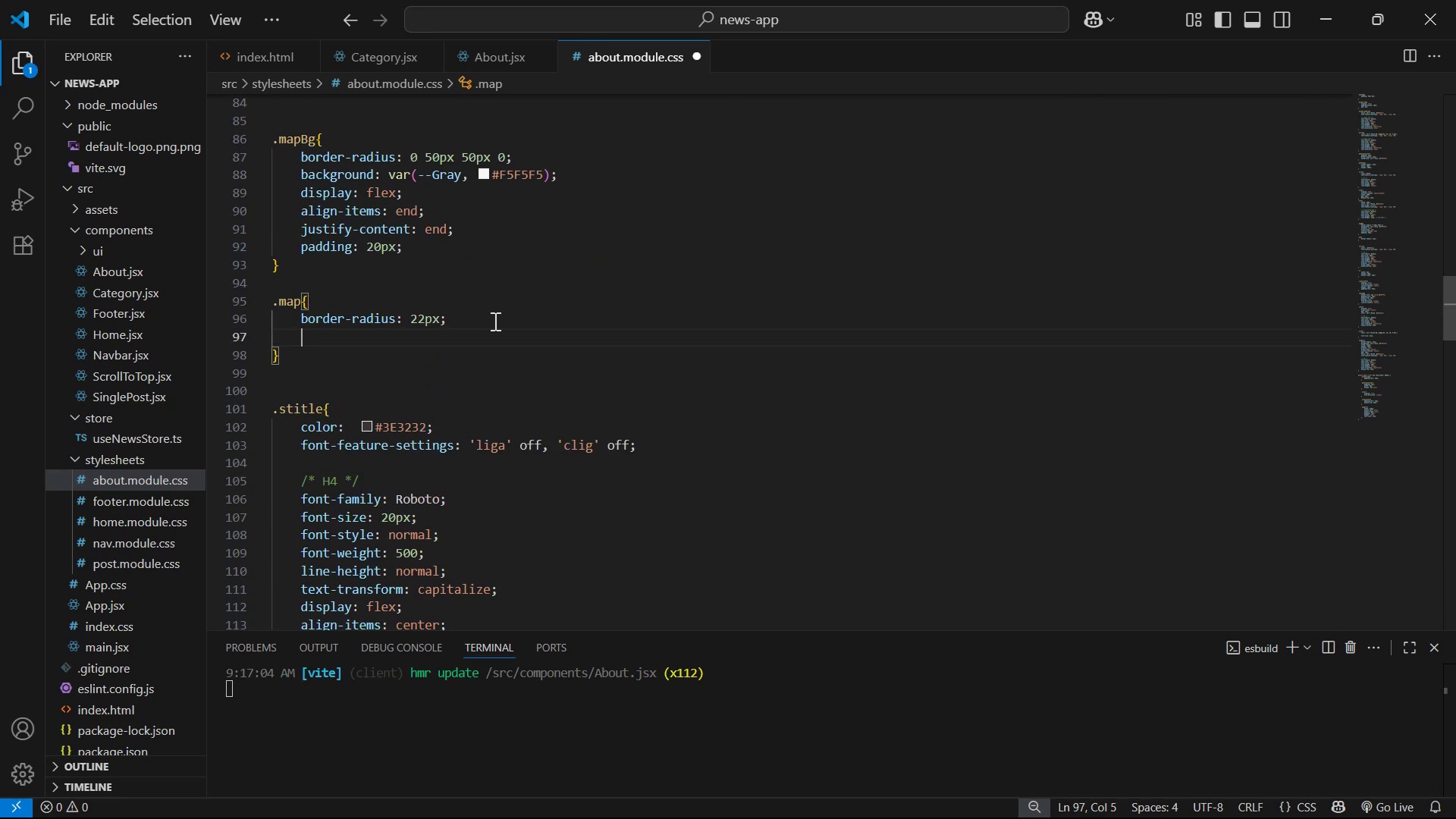 
key(W)
 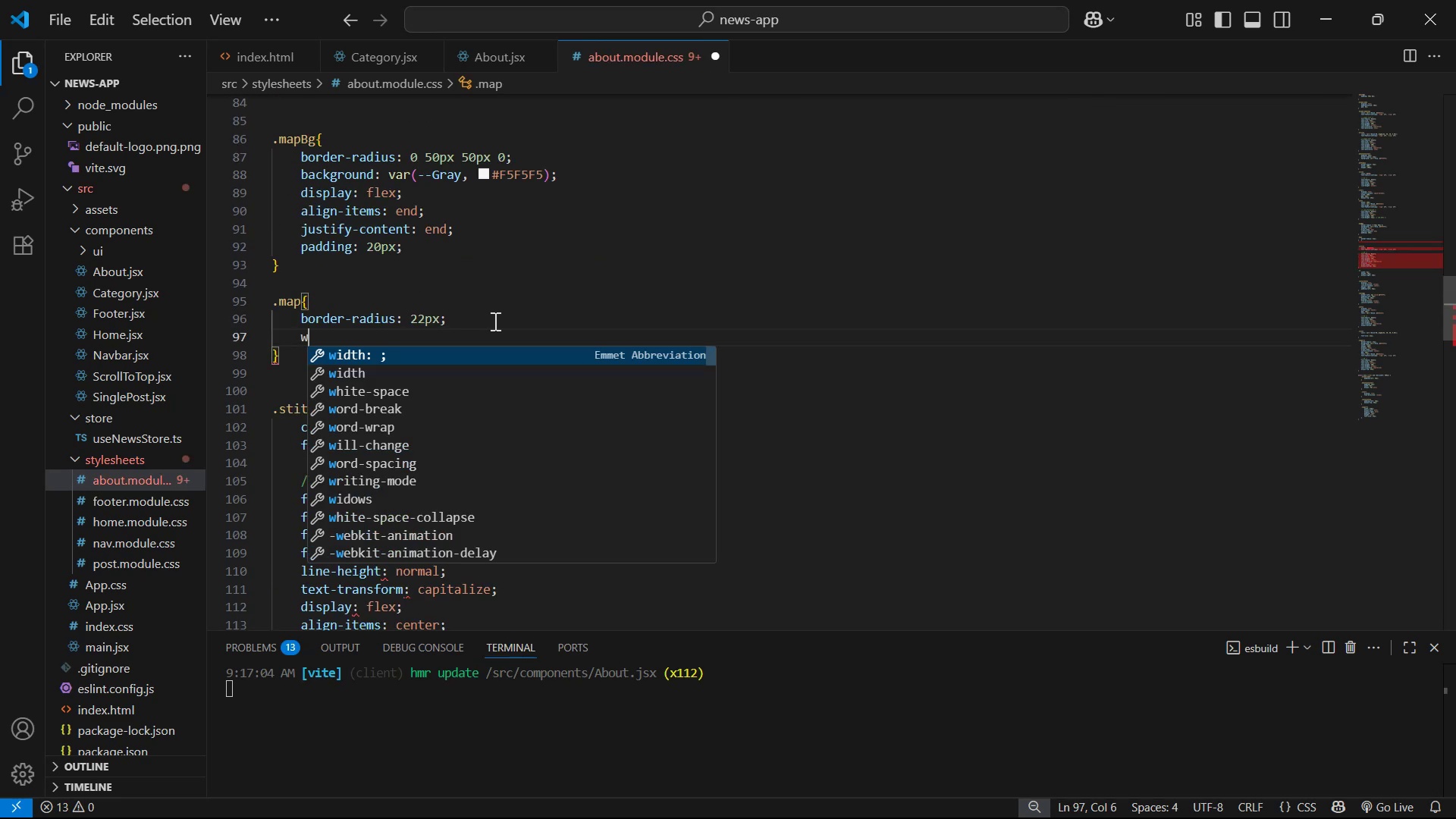 
key(Enter)
 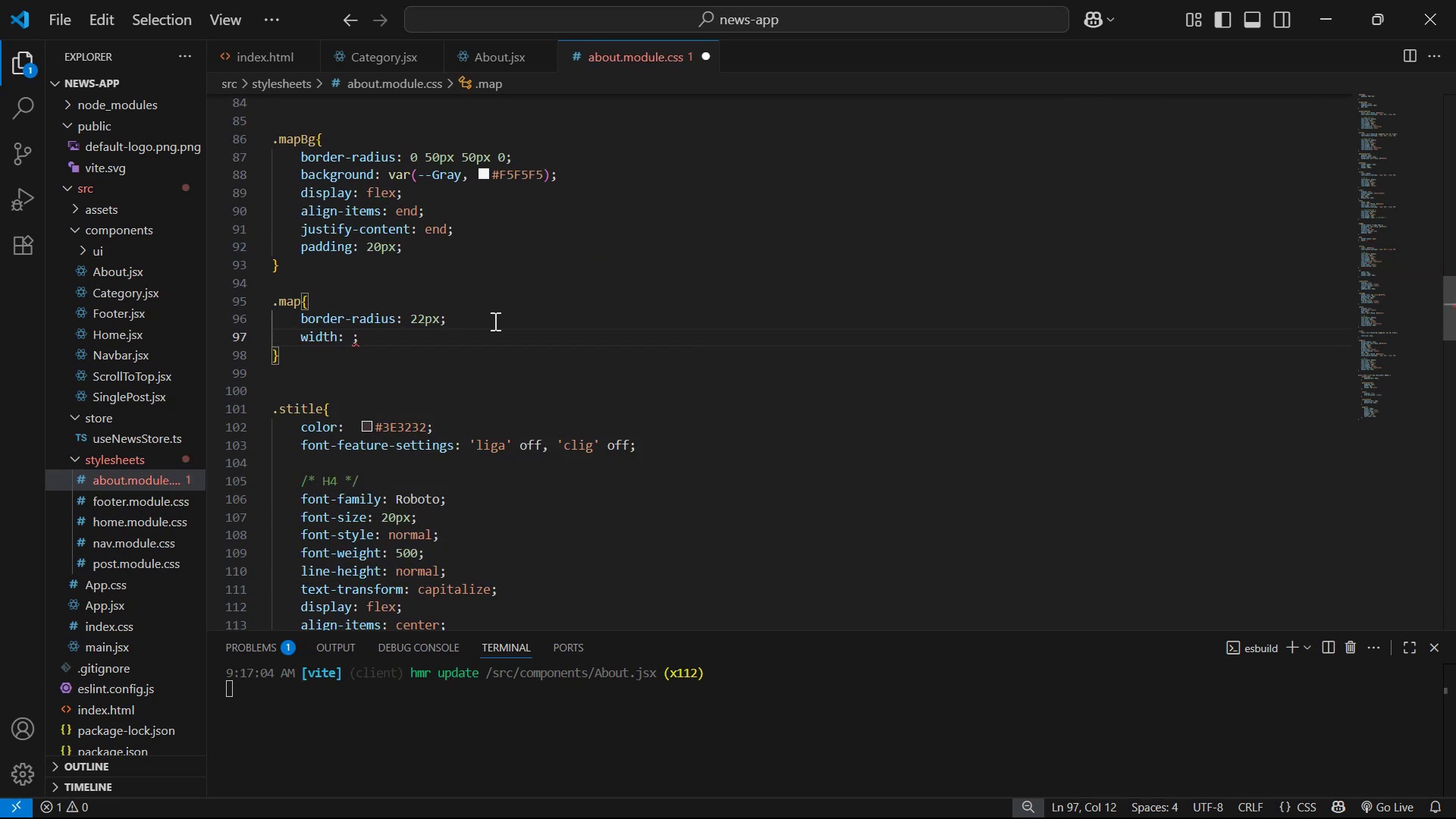 
type(70%)
 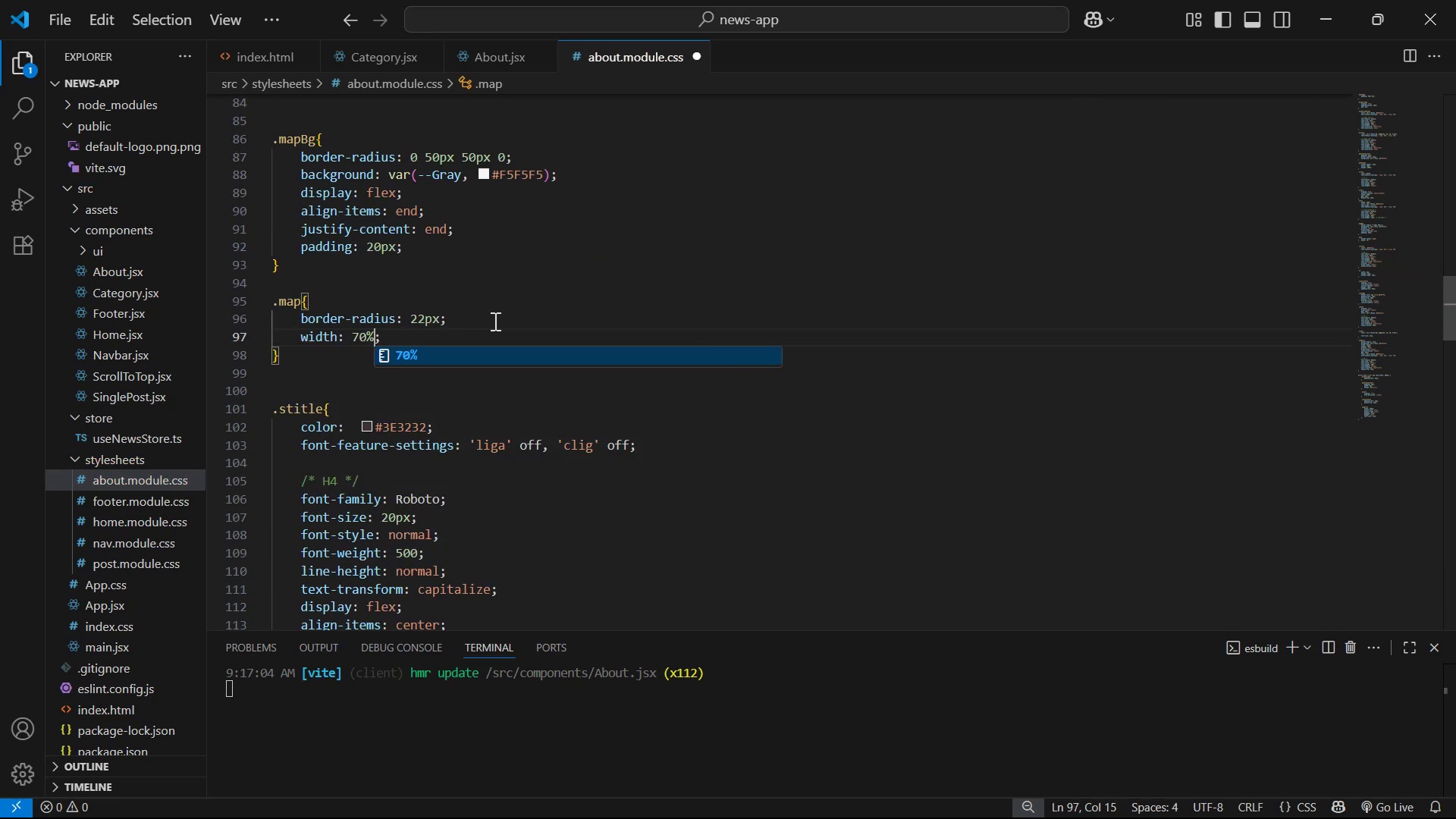 
key(ArrowLeft)
 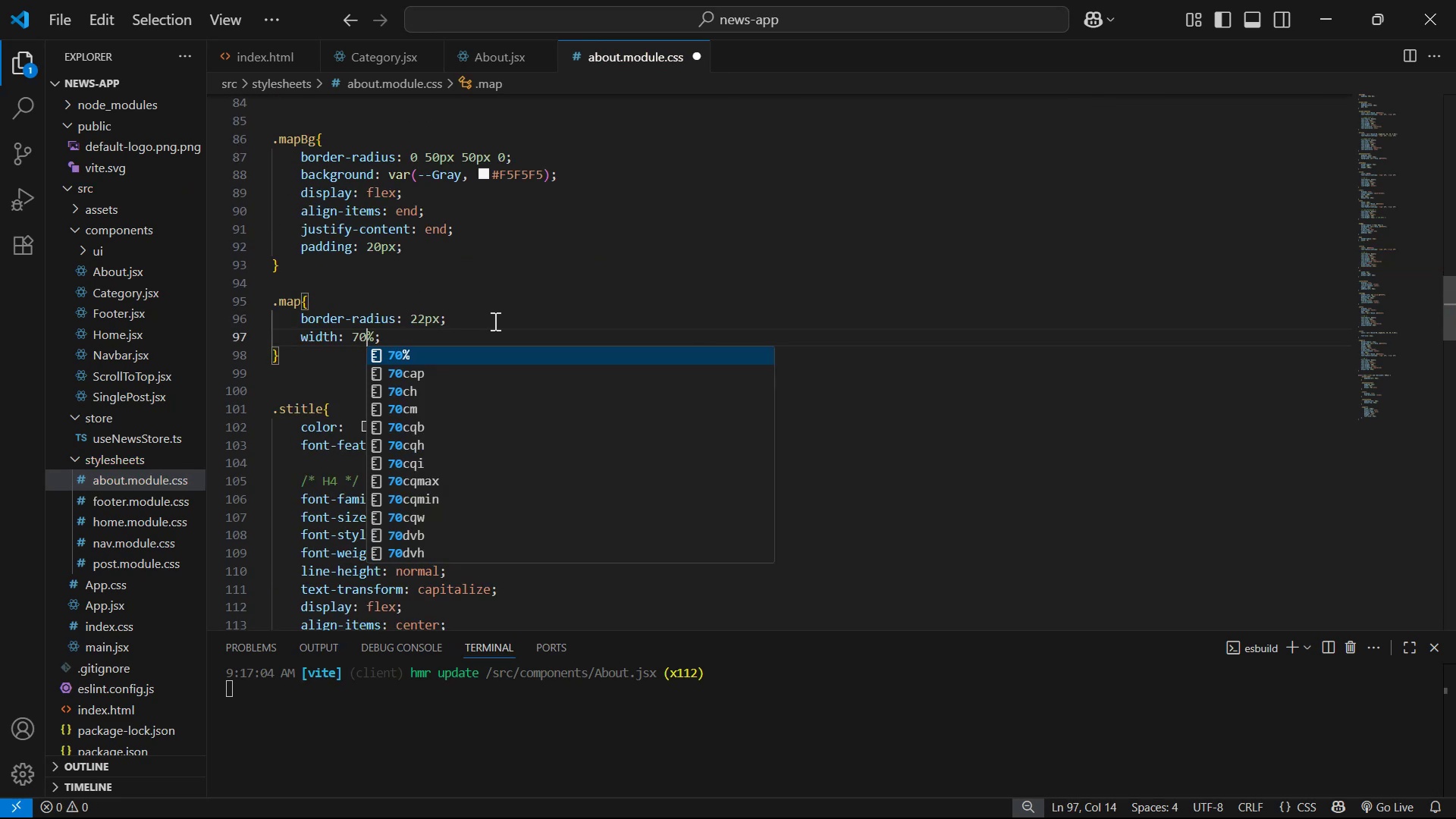 
key(ArrowLeft)
 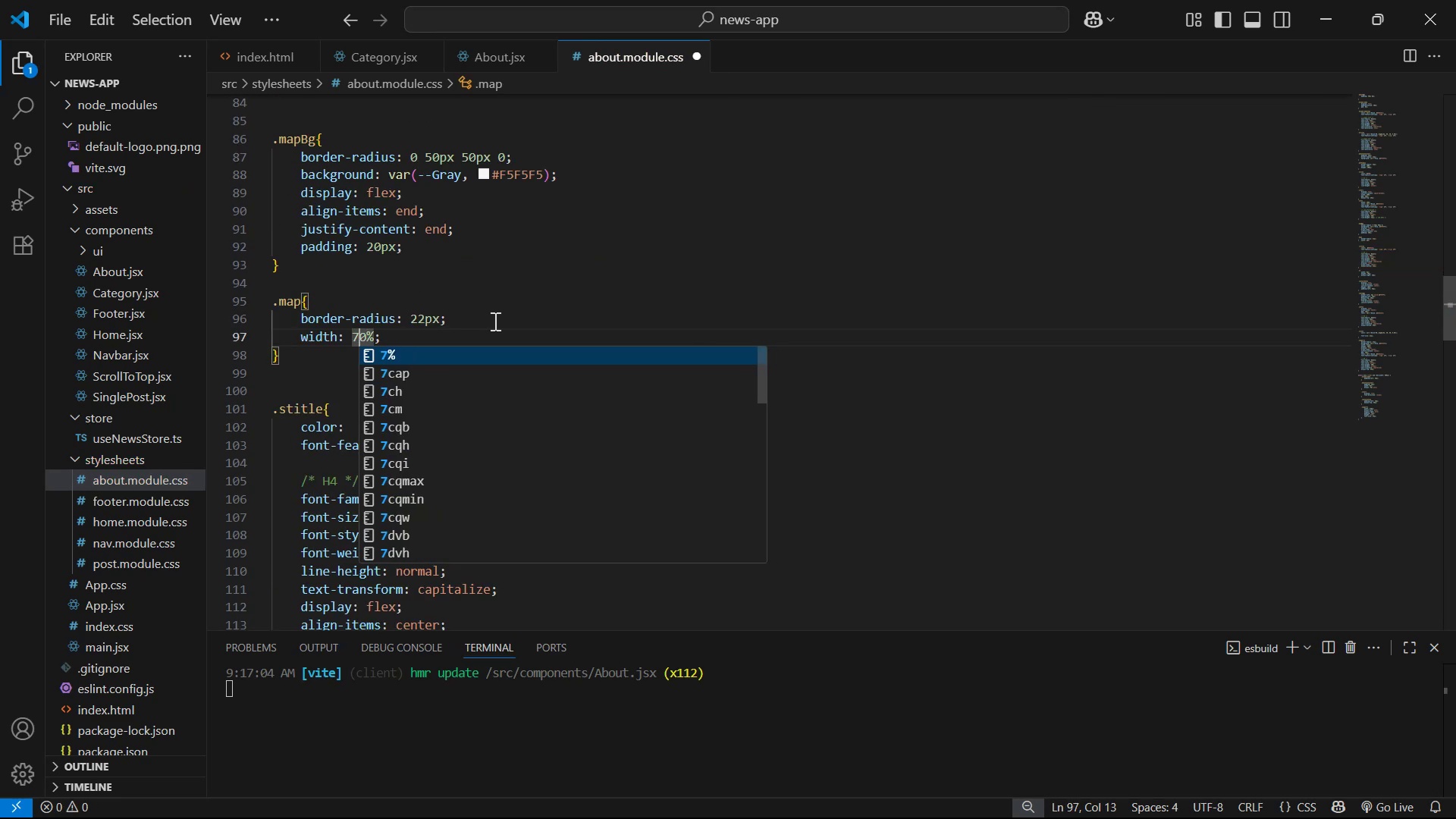 
key(Backspace)
 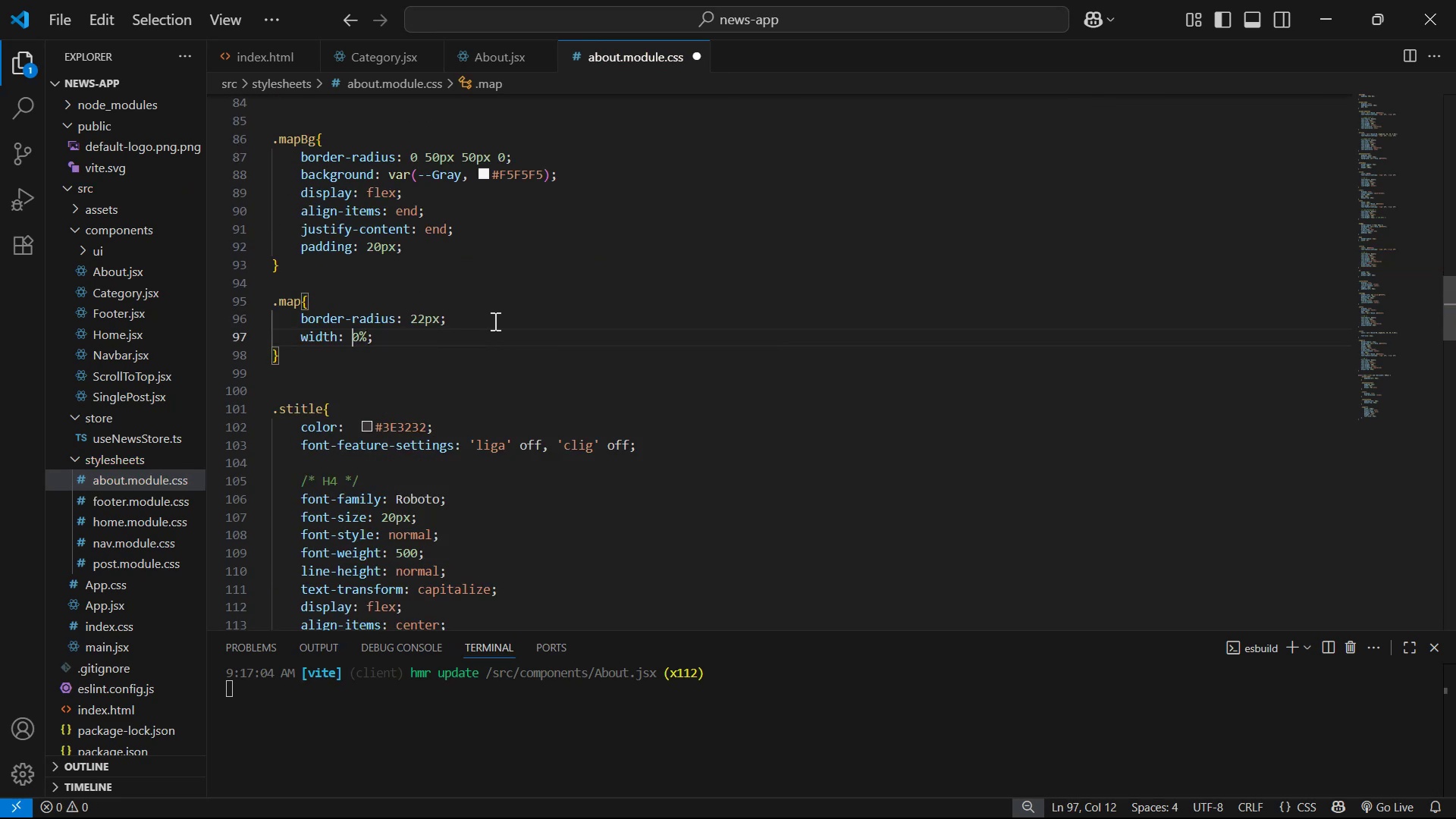 
key(8)
 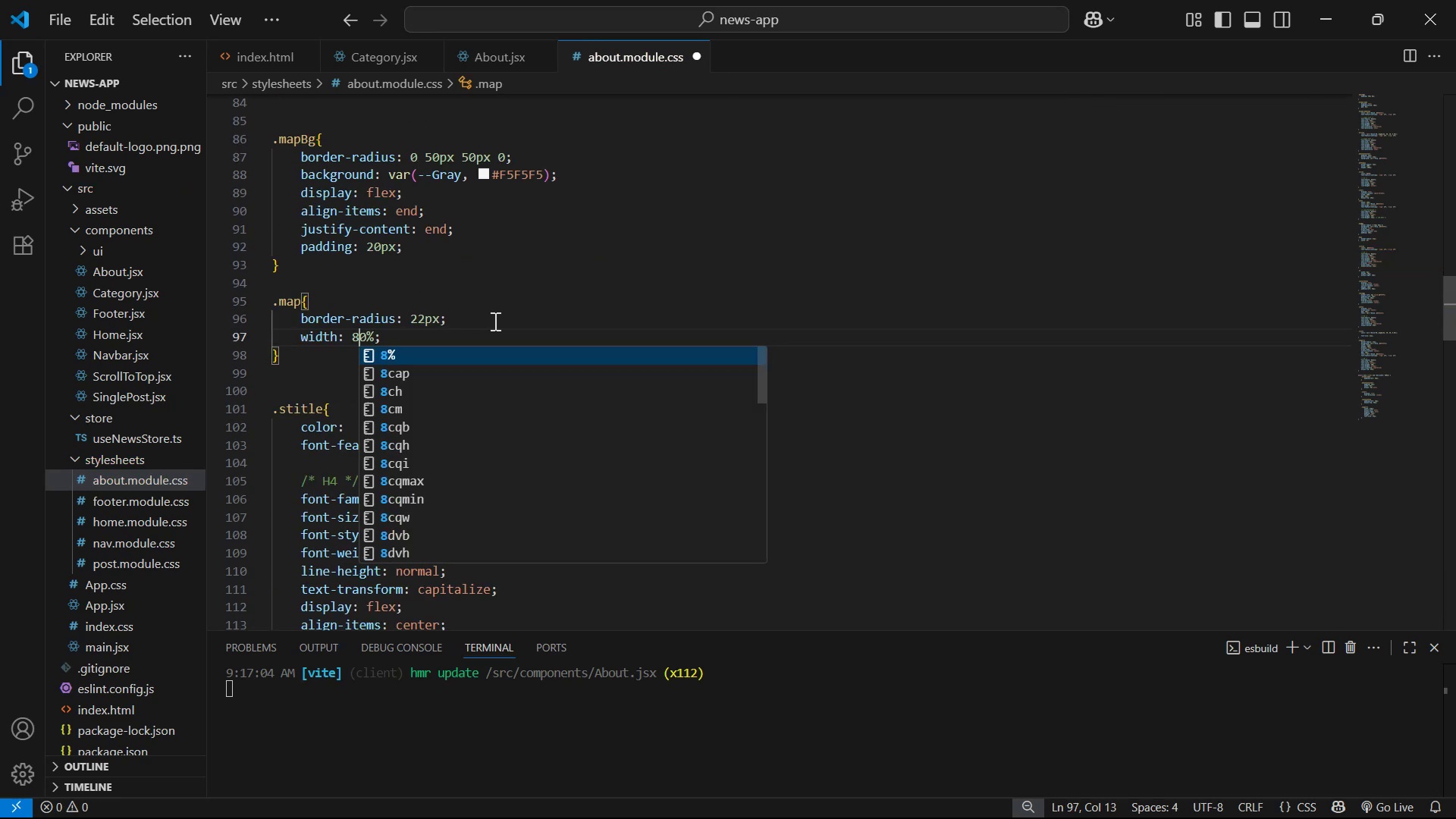 
key(Control+S)
 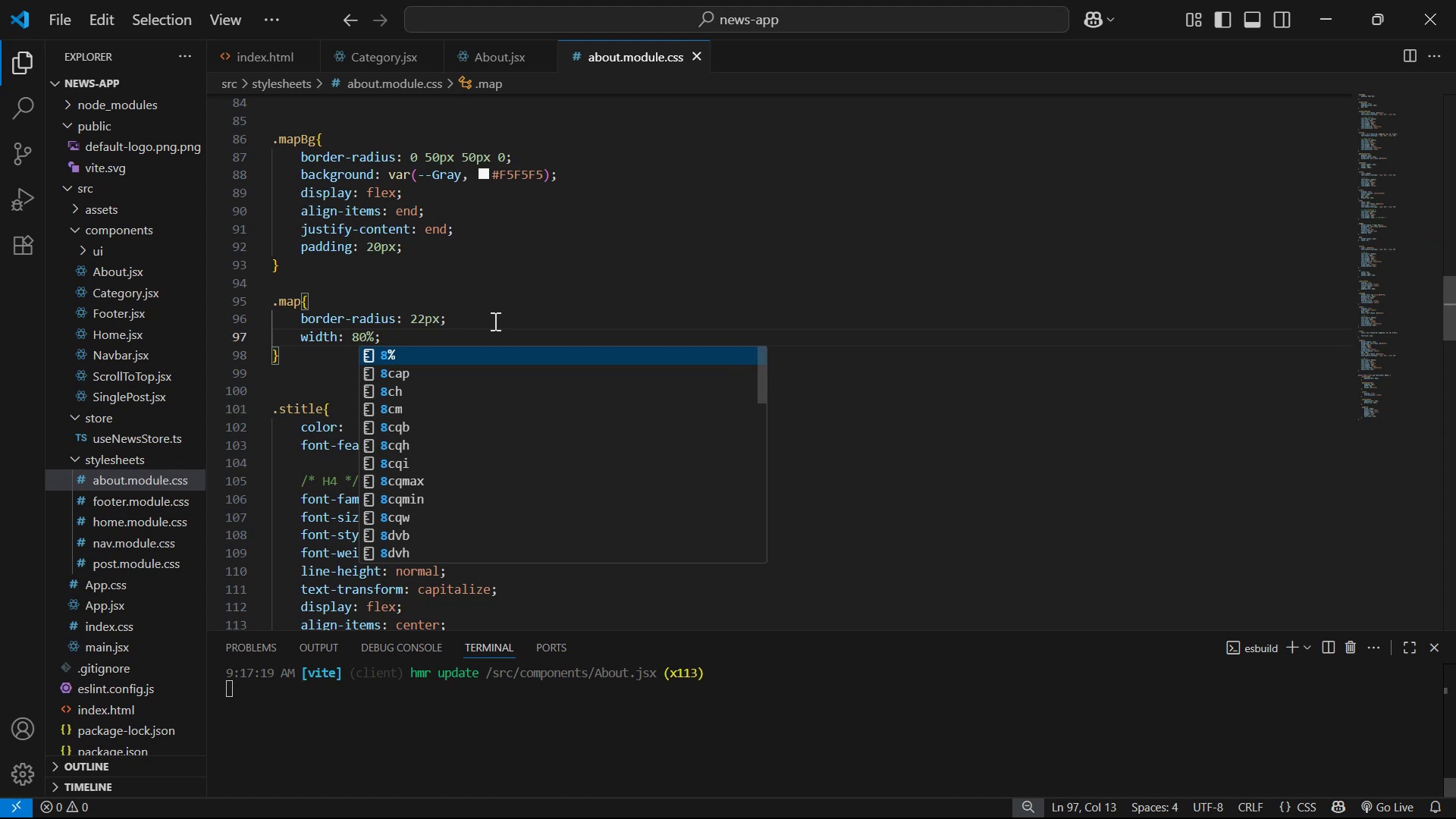 
scroll: coordinate [509, 425], scroll_direction: down, amount: 42.0
 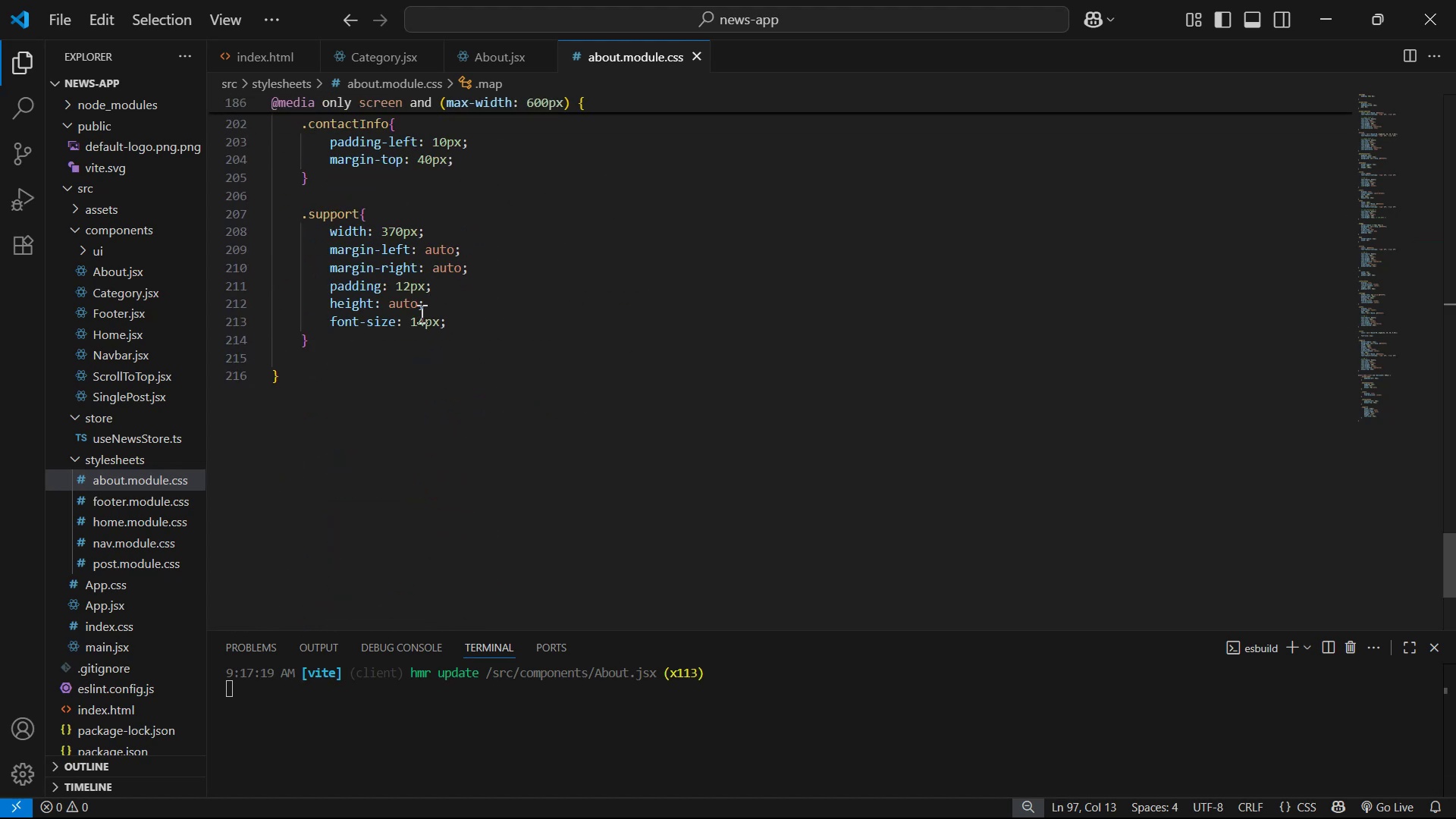 
left_click([419, 349])
 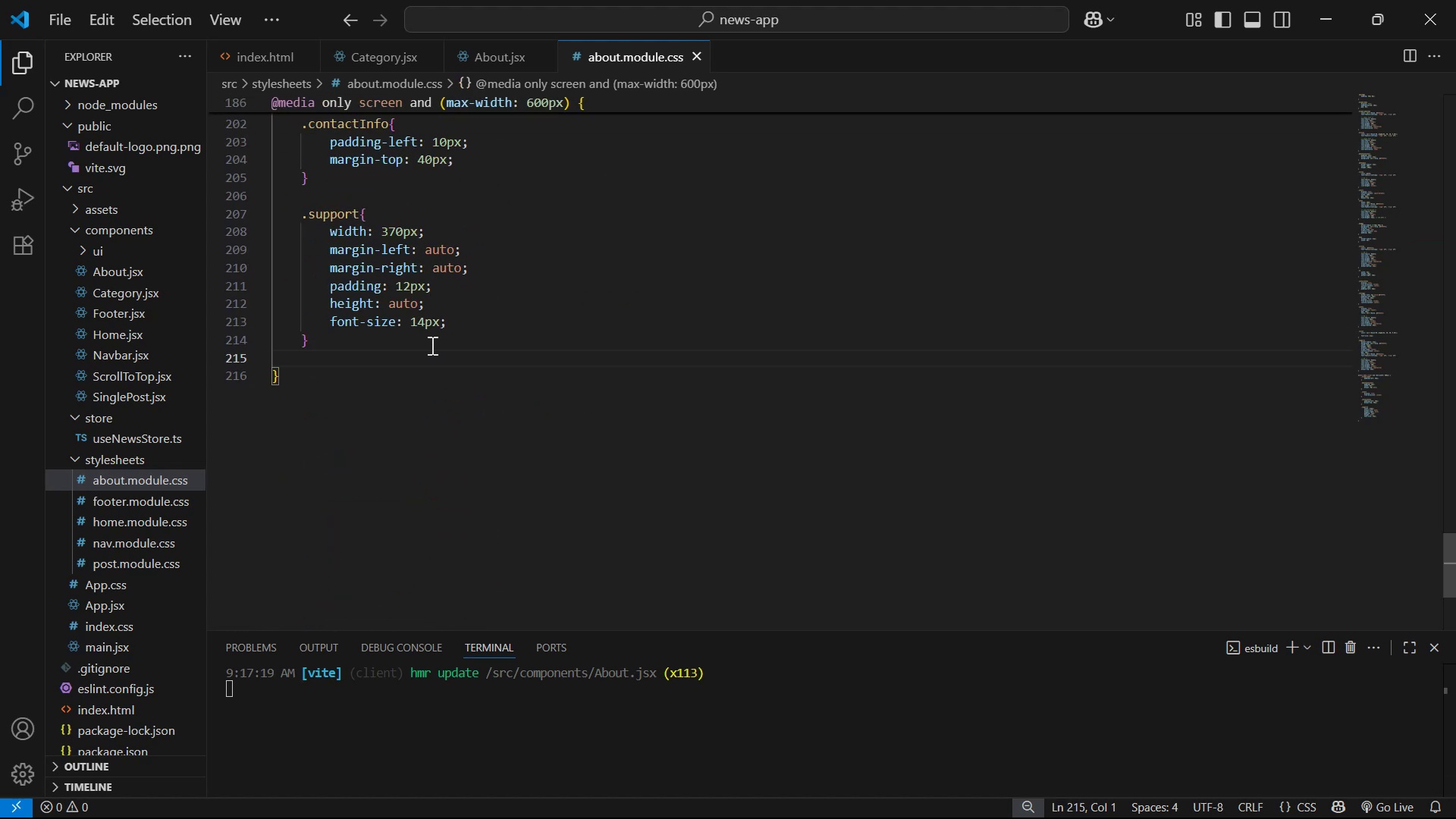 
key(Backspace)
 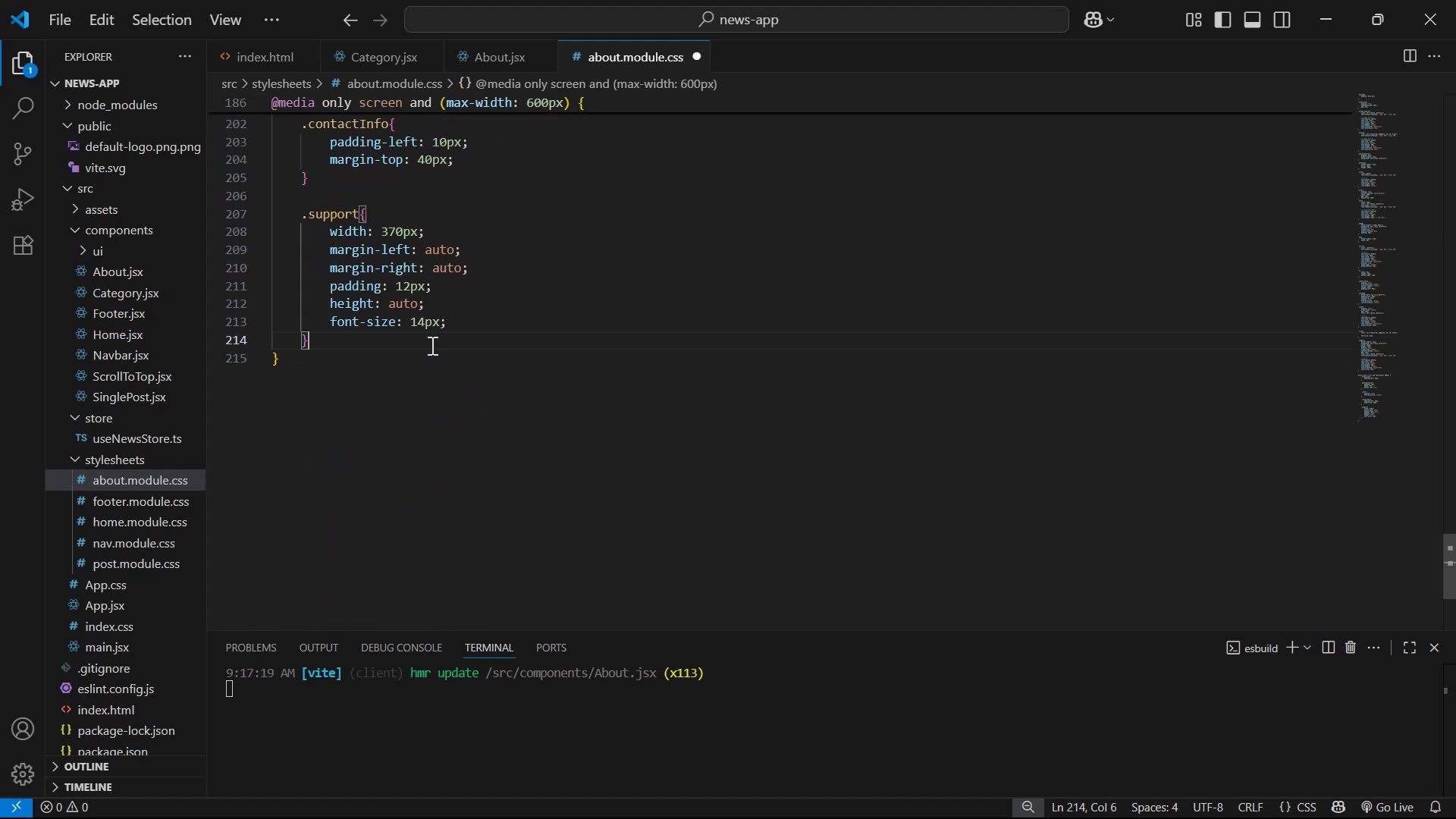 
key(Enter)
 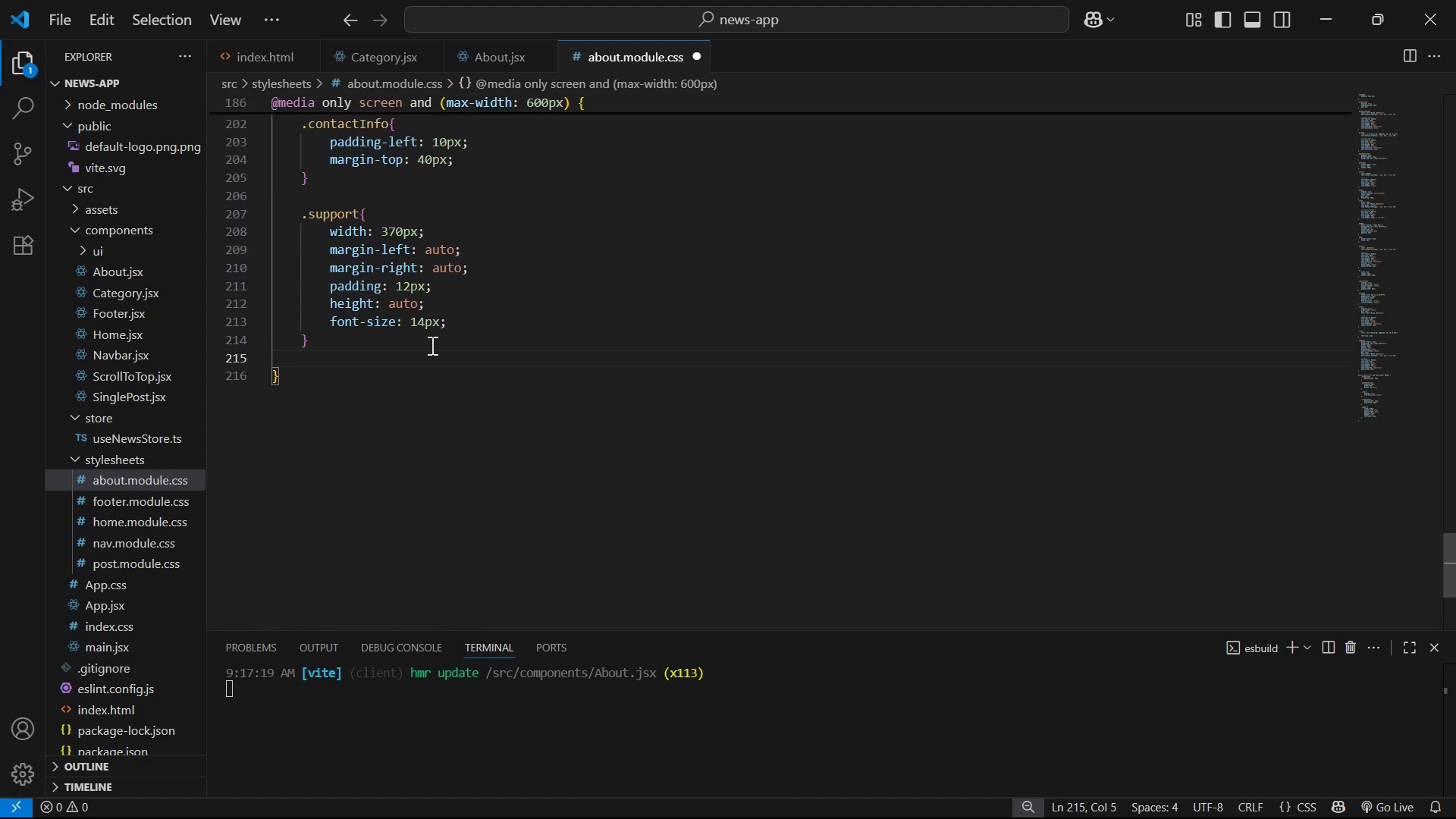 
type(.am)
key(Backspace)
key(Backspace)
type(ma)
 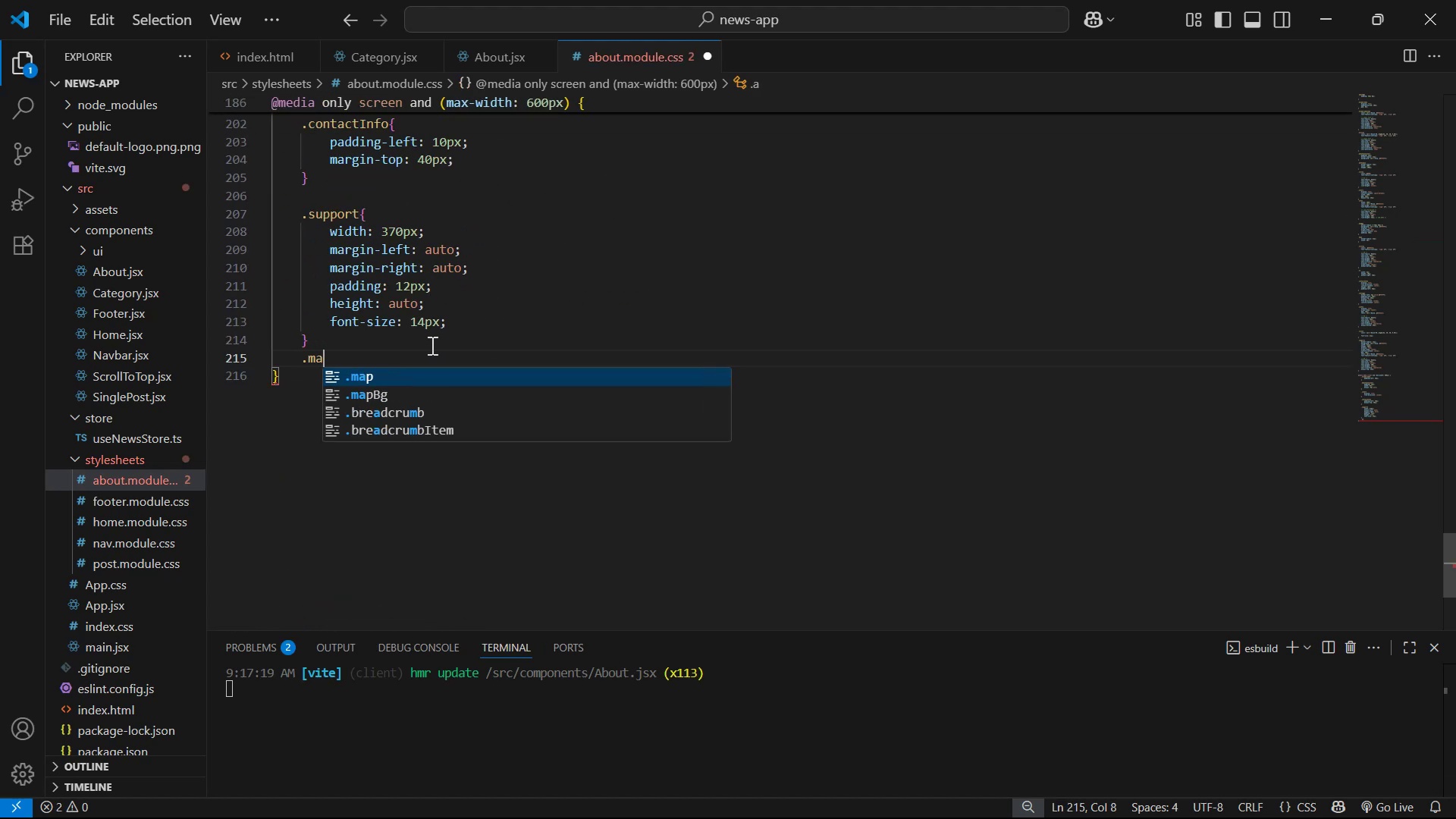 
key(Enter)
 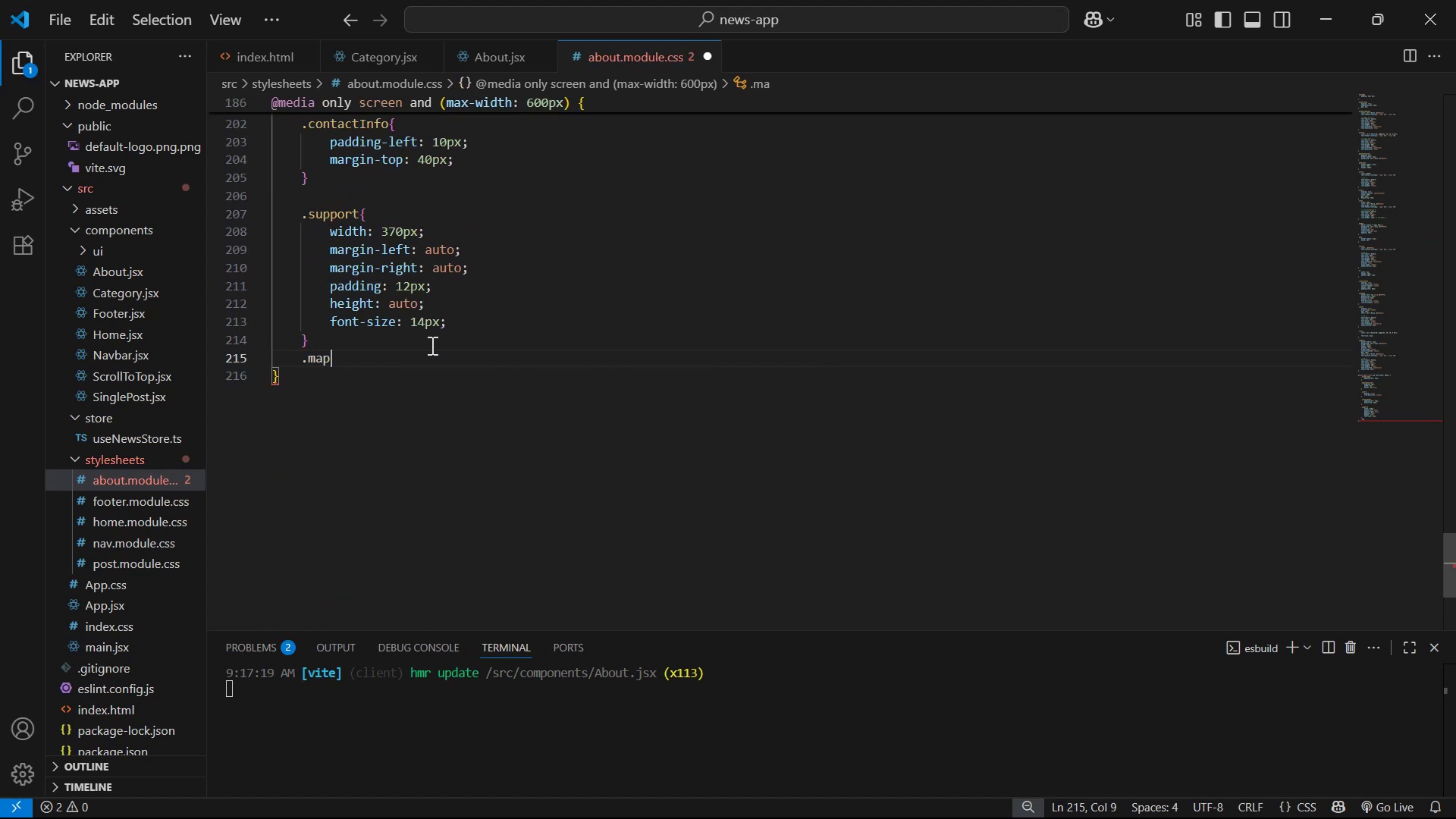 
key(Shift+ShiftLeft)
 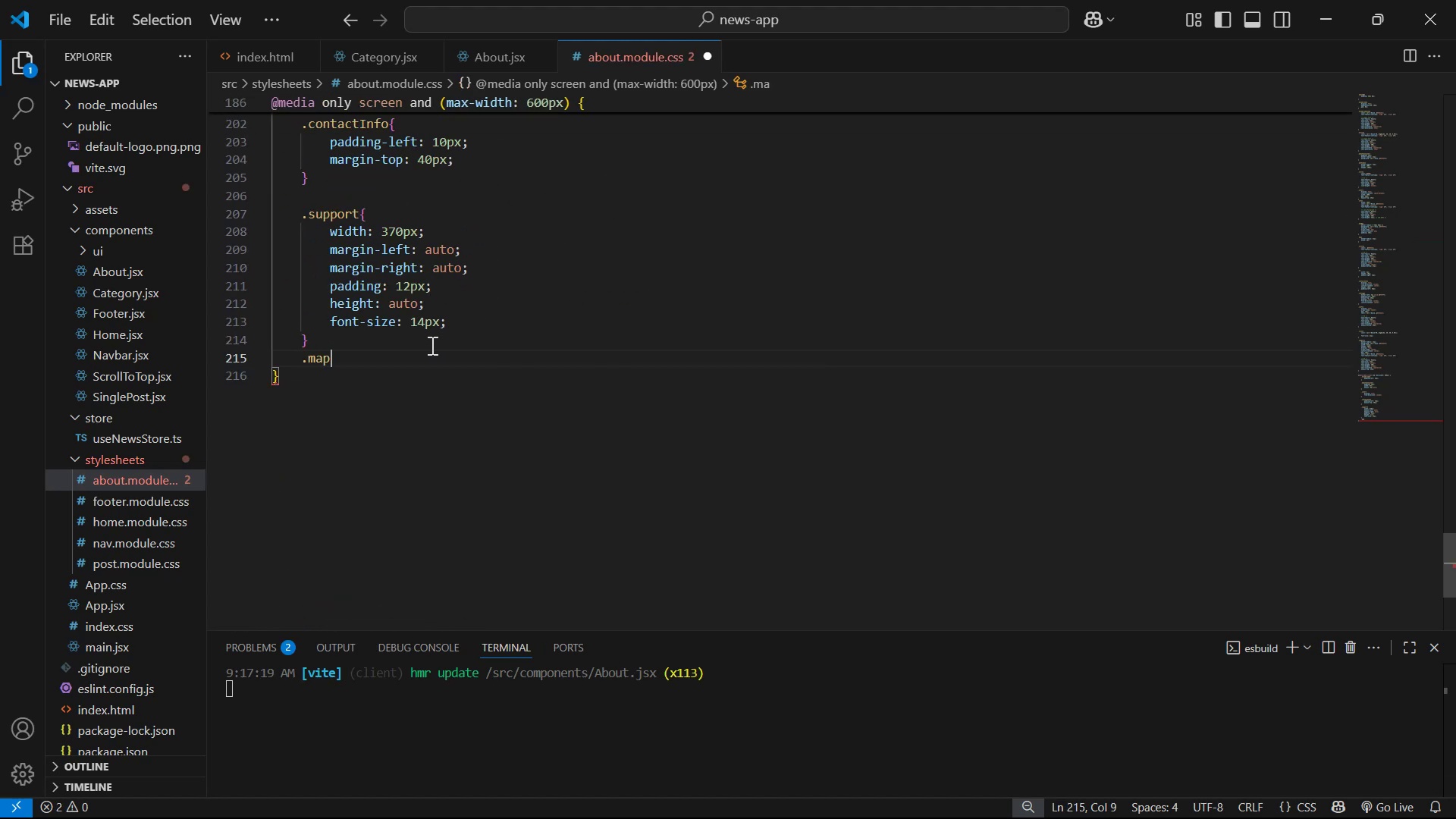 
key(Shift+BracketLeft)
 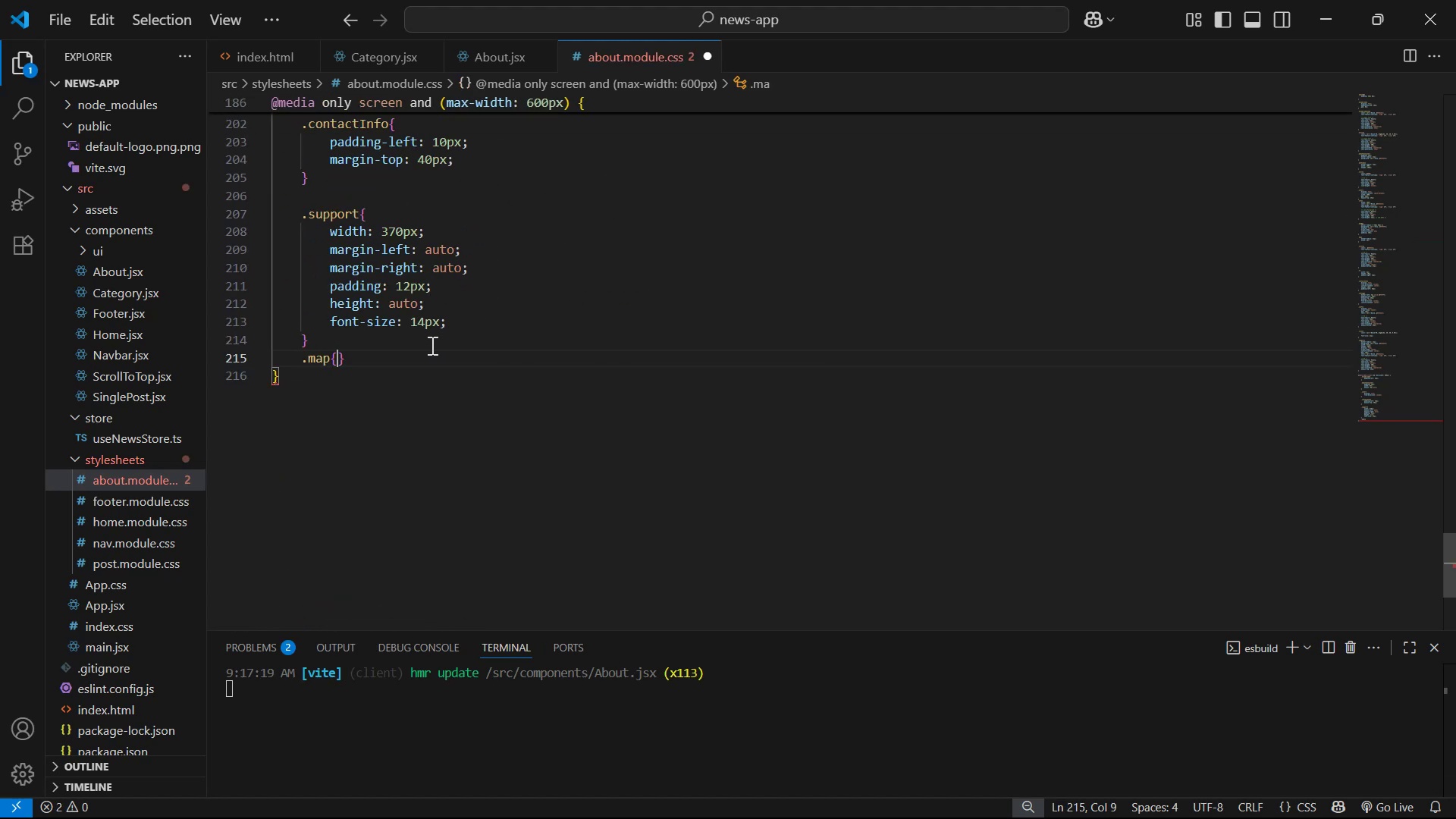 
key(Enter)
 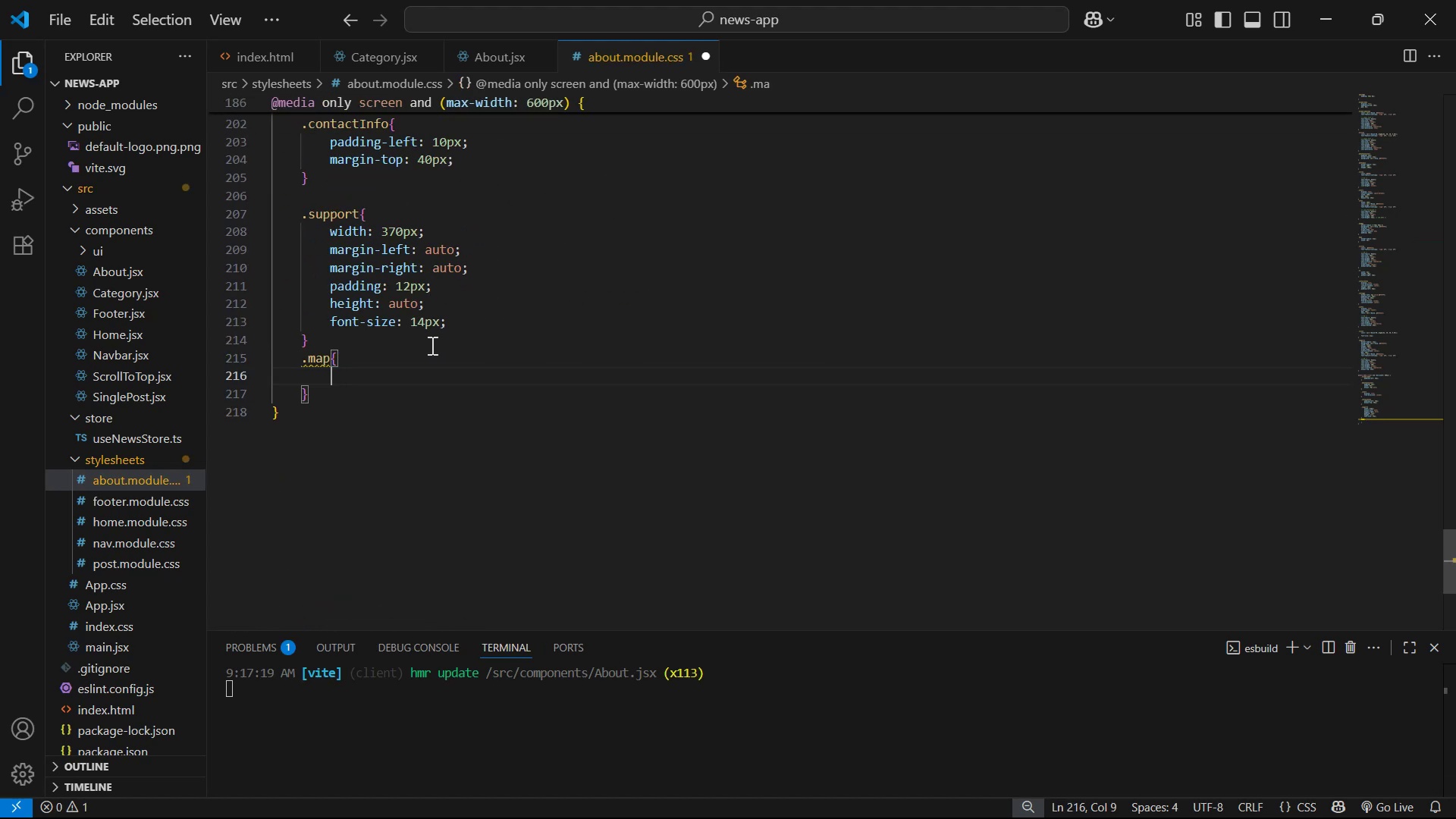 
type(wi)
 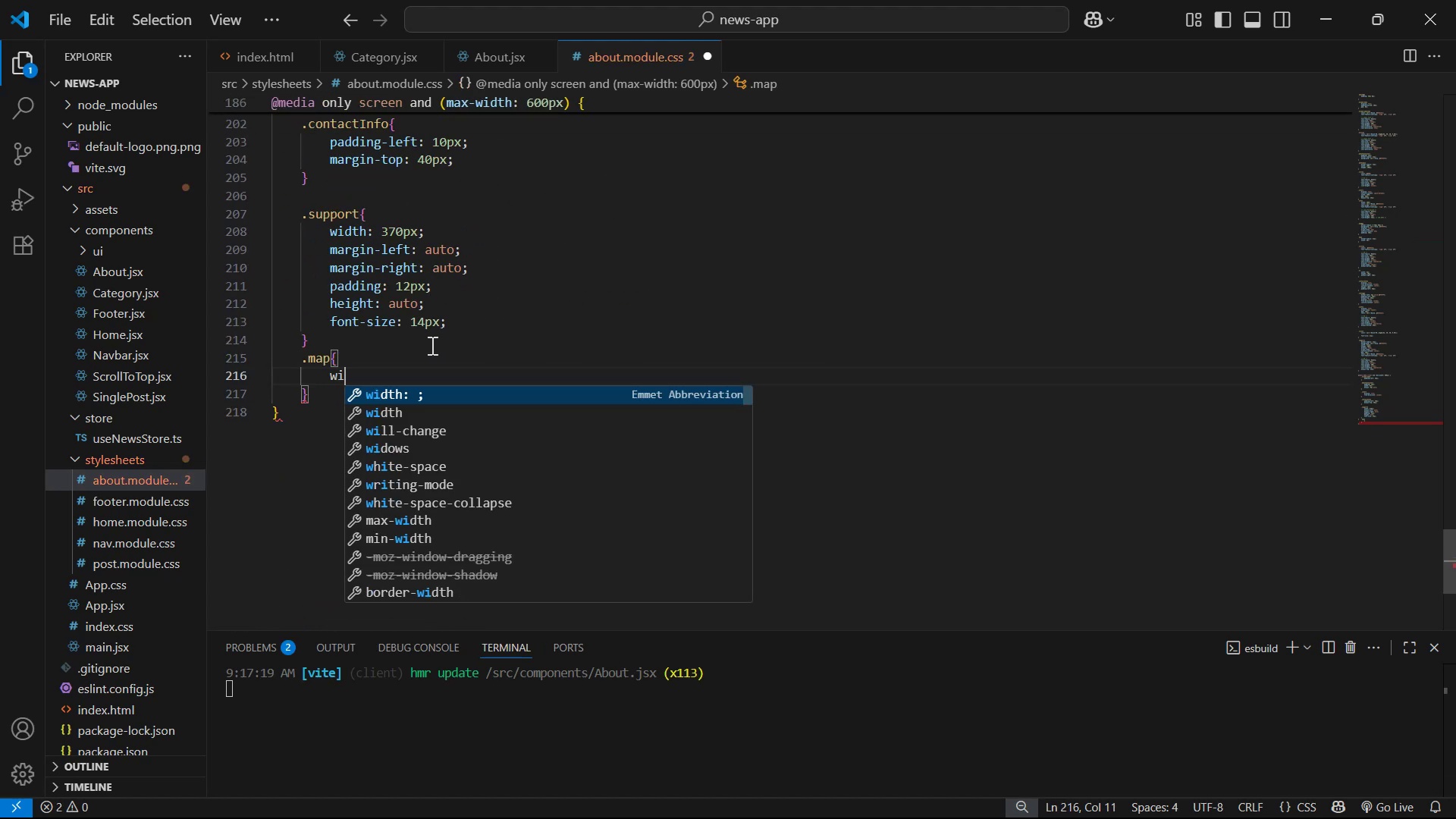 
key(Enter)
 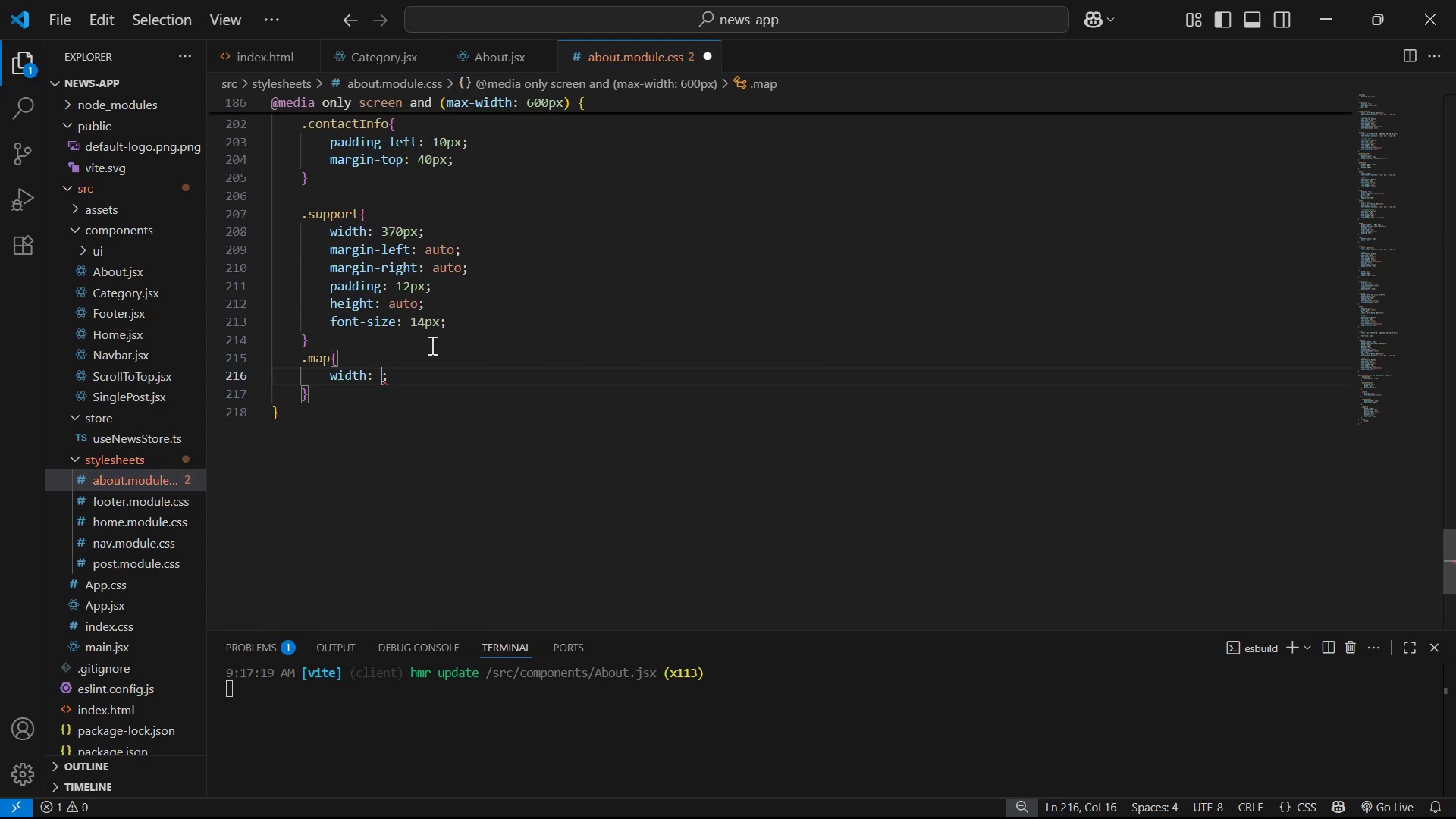 
type(100%)
 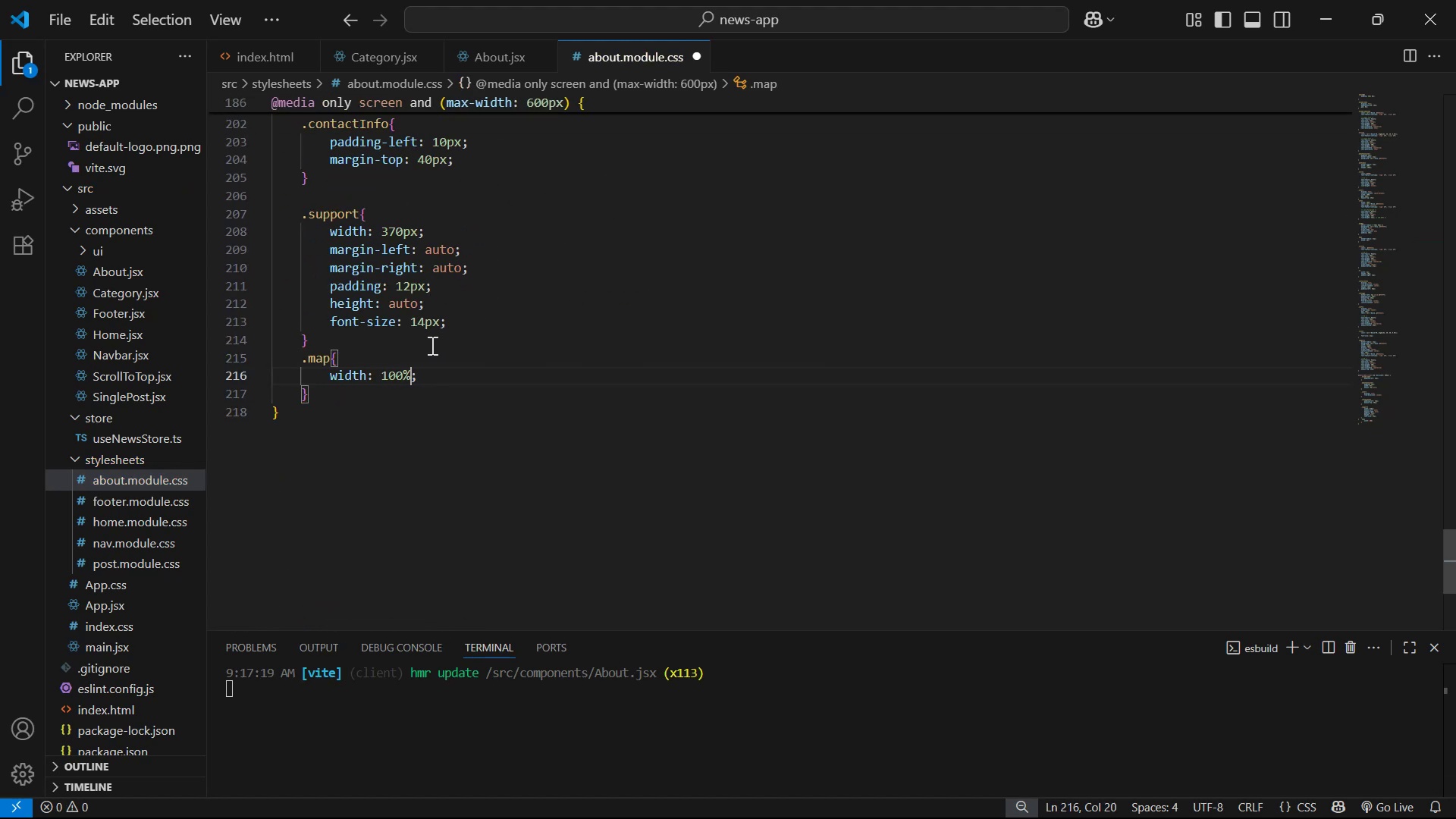 
key(Control+S)
 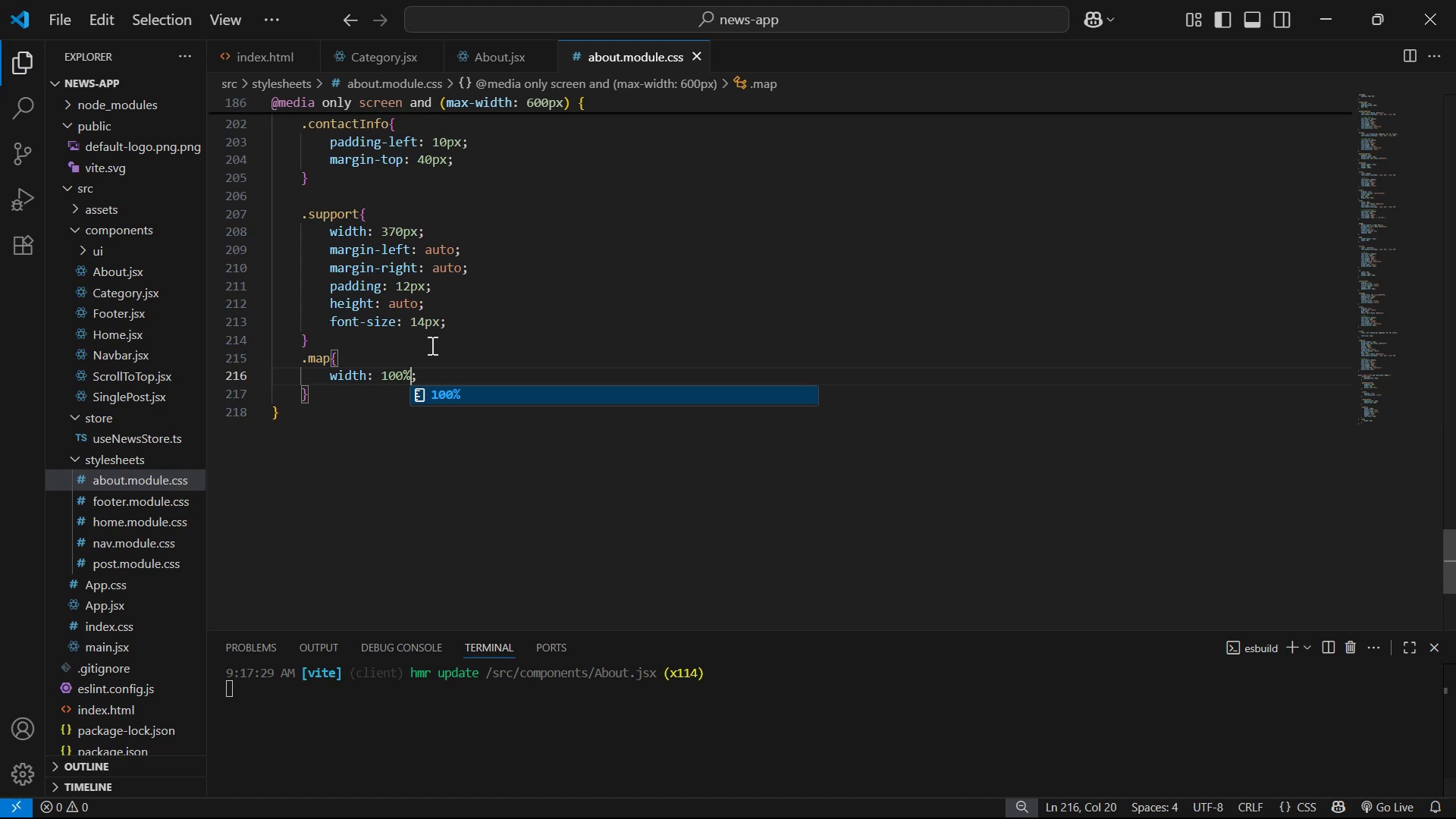 
key(Alt+AltLeft)
 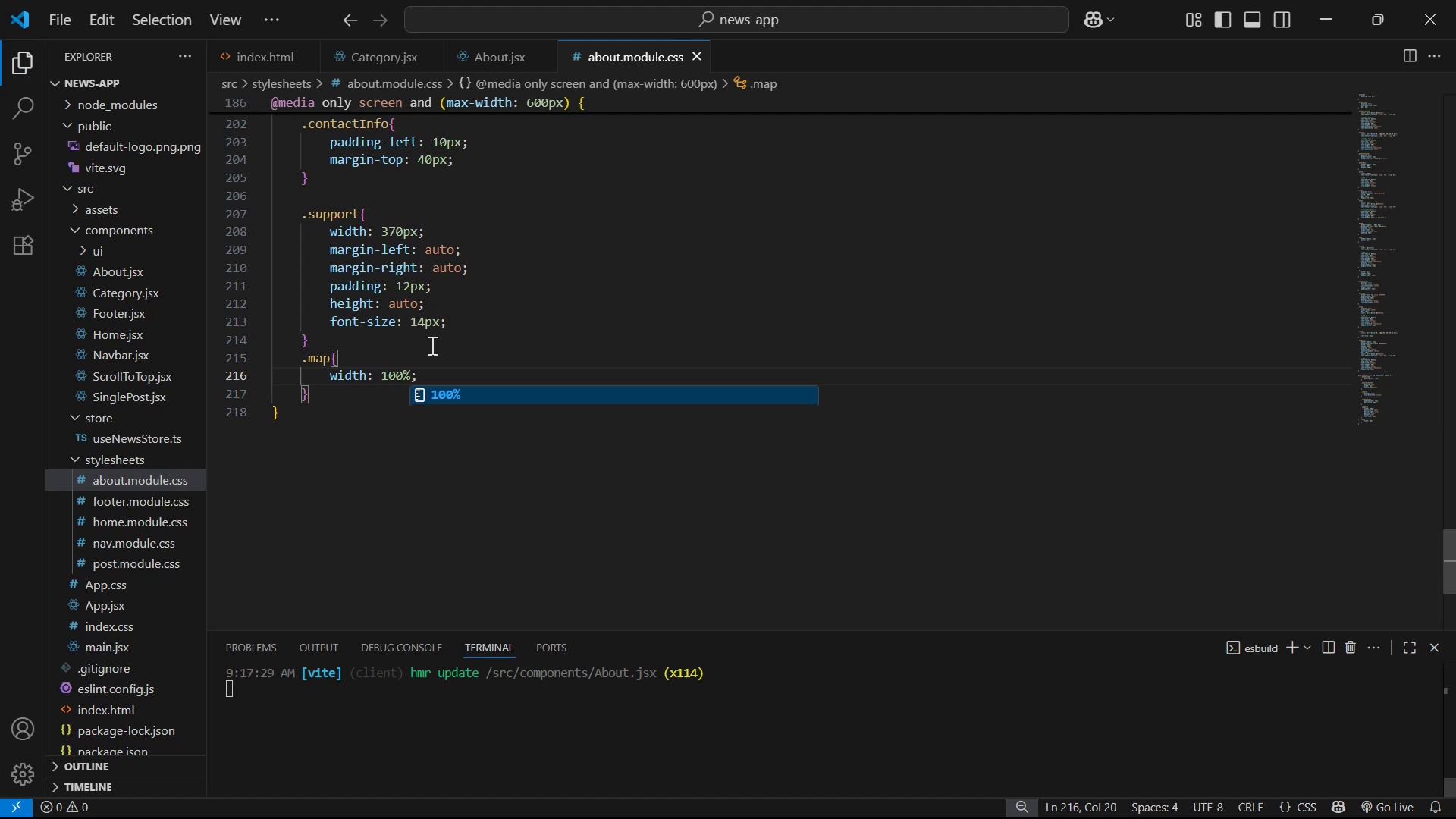 
key(Alt+Tab)
 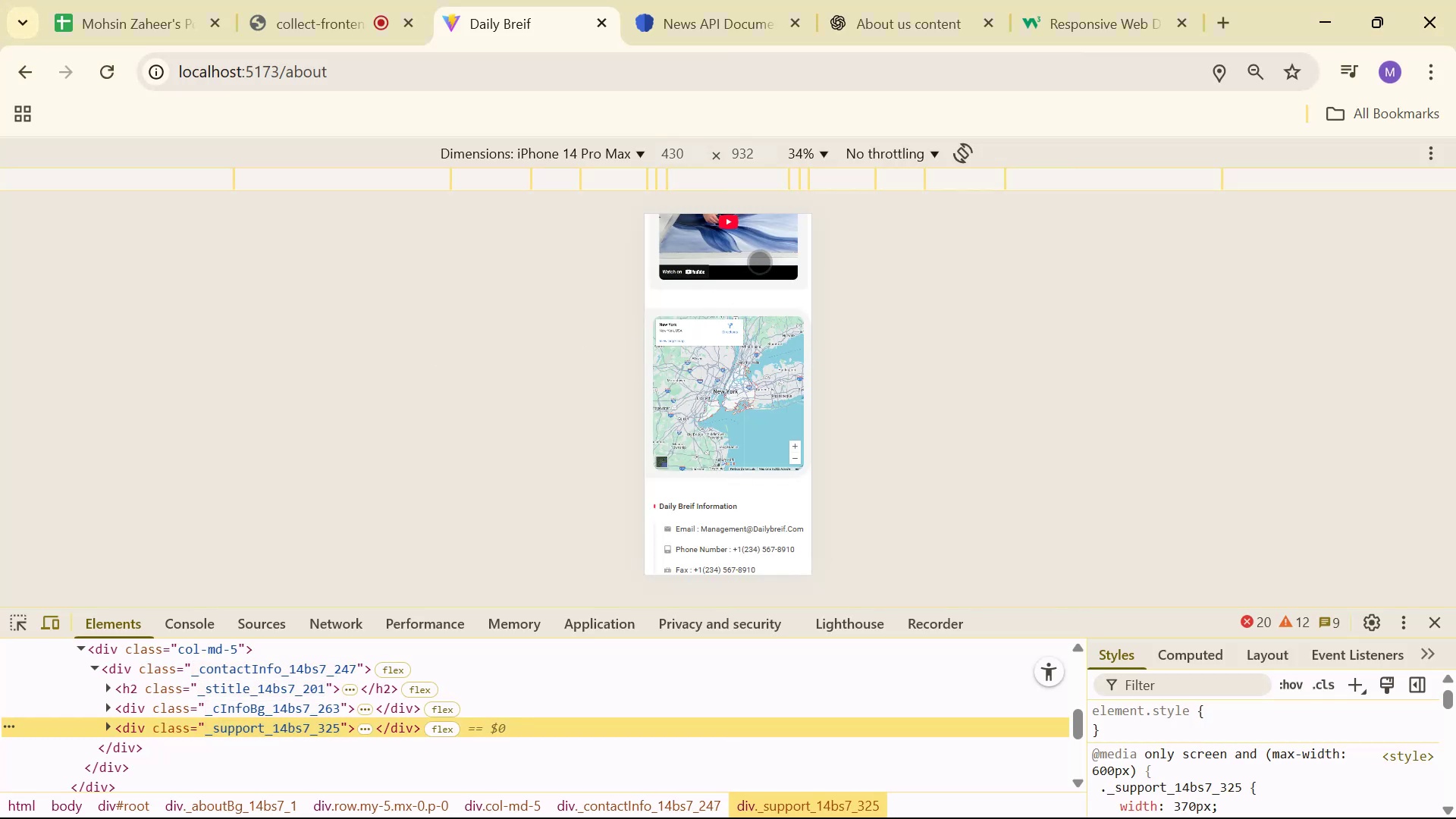 
scroll: coordinate [764, 258], scroll_direction: down, amount: 4.0
 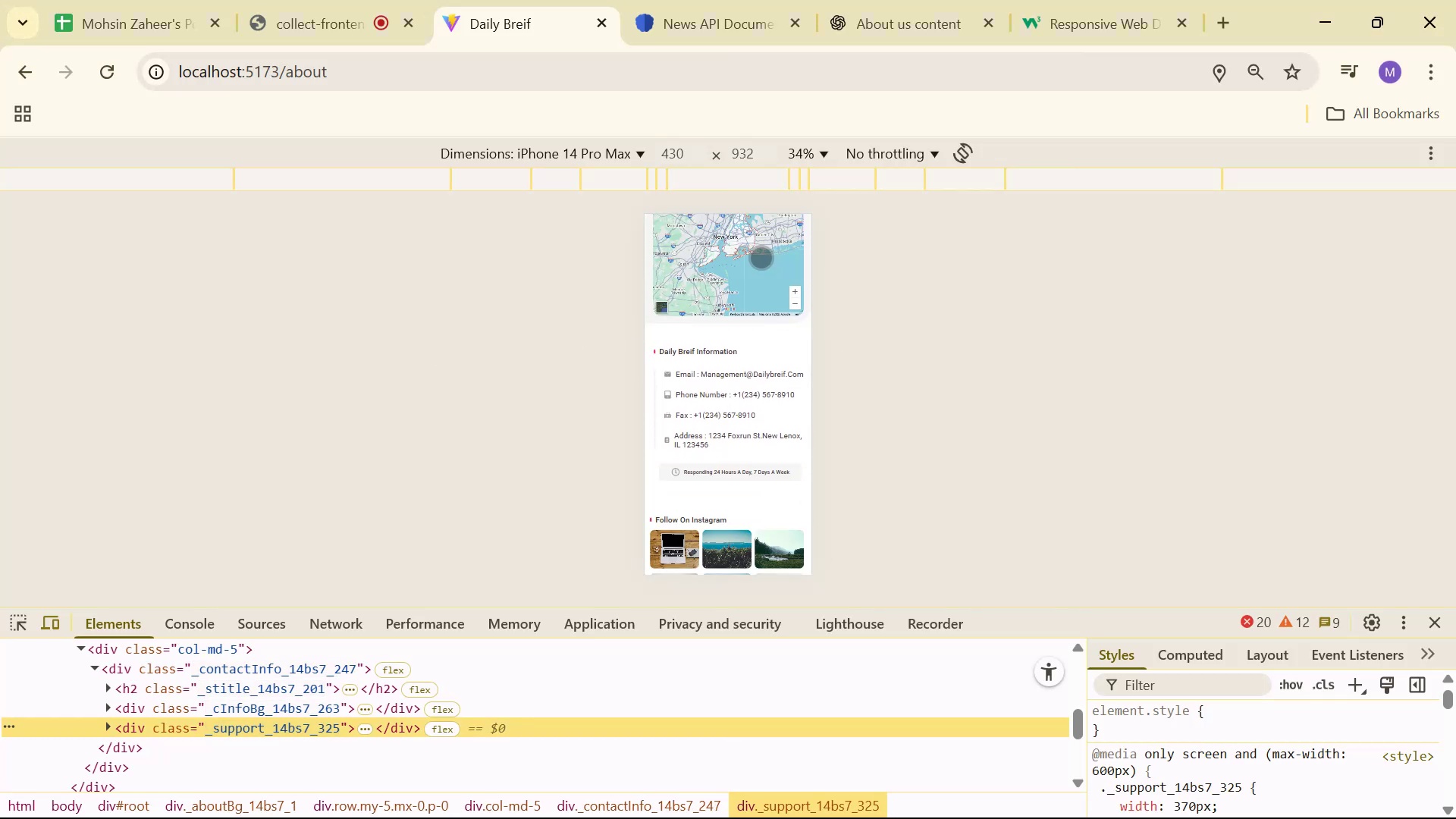 
scroll: coordinate [766, 268], scroll_direction: up, amount: 17.0
 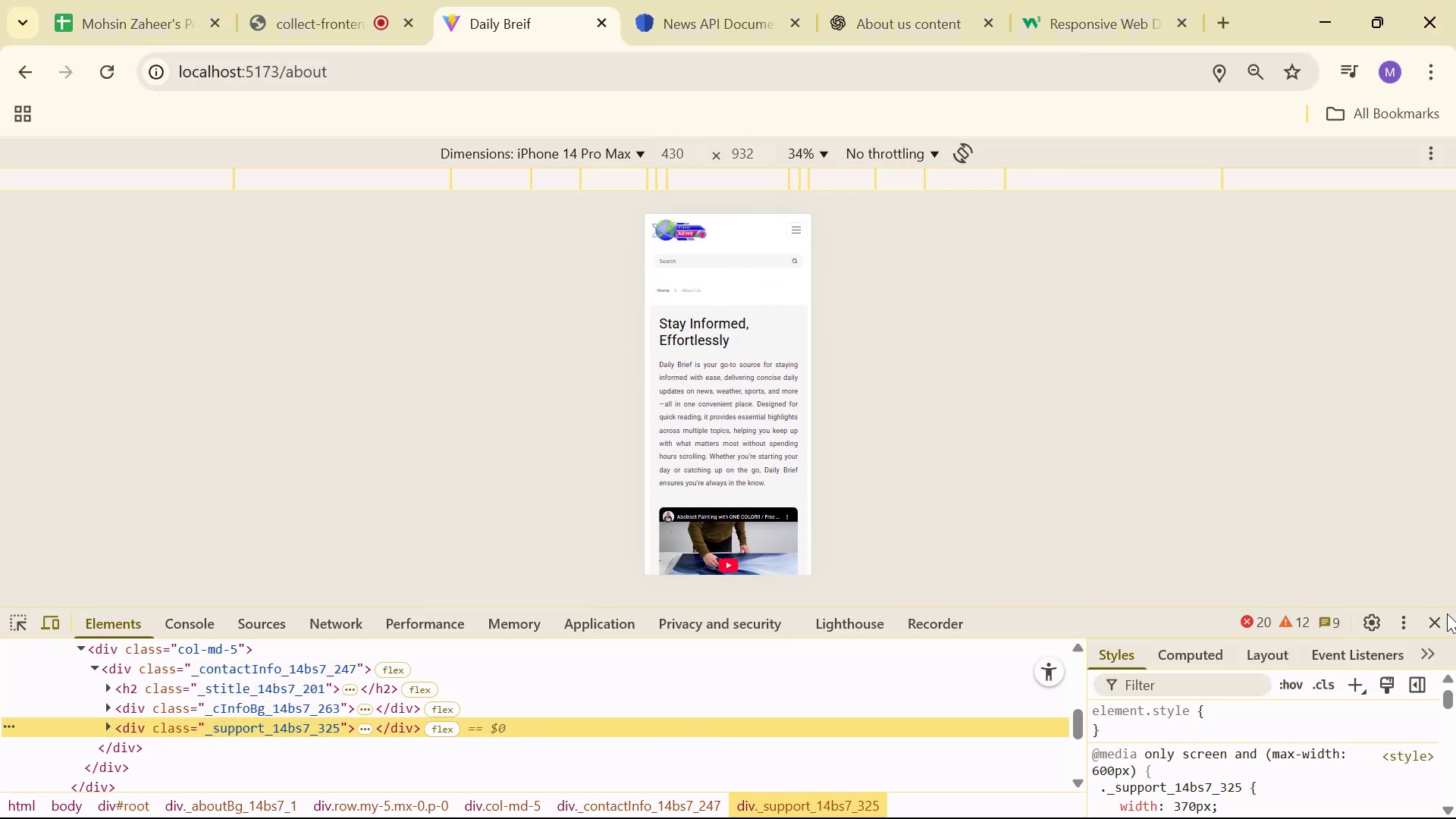 
left_click([1420, 621])
 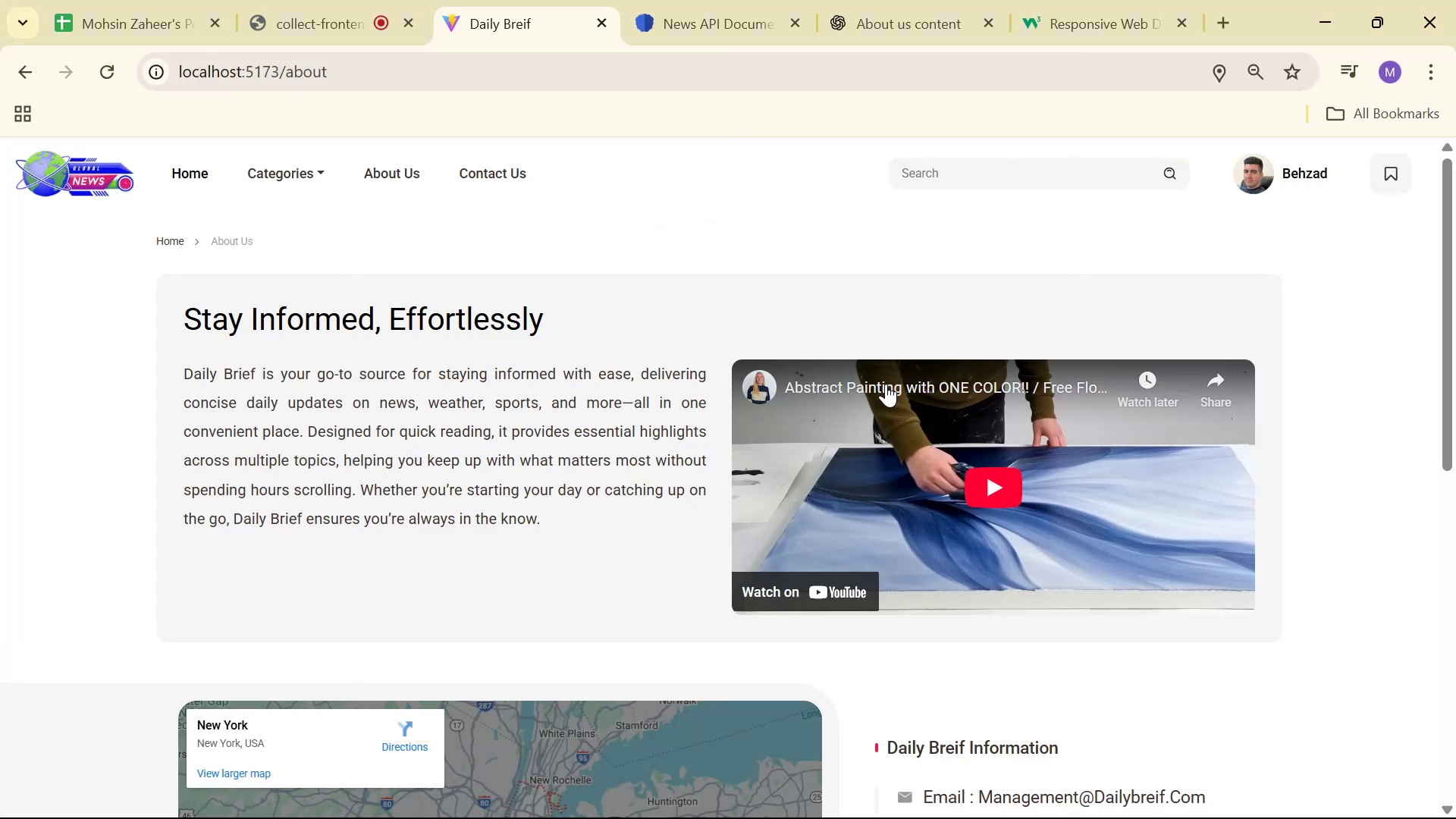 
scroll: coordinate [1286, 359], scroll_direction: down, amount: 3.0
 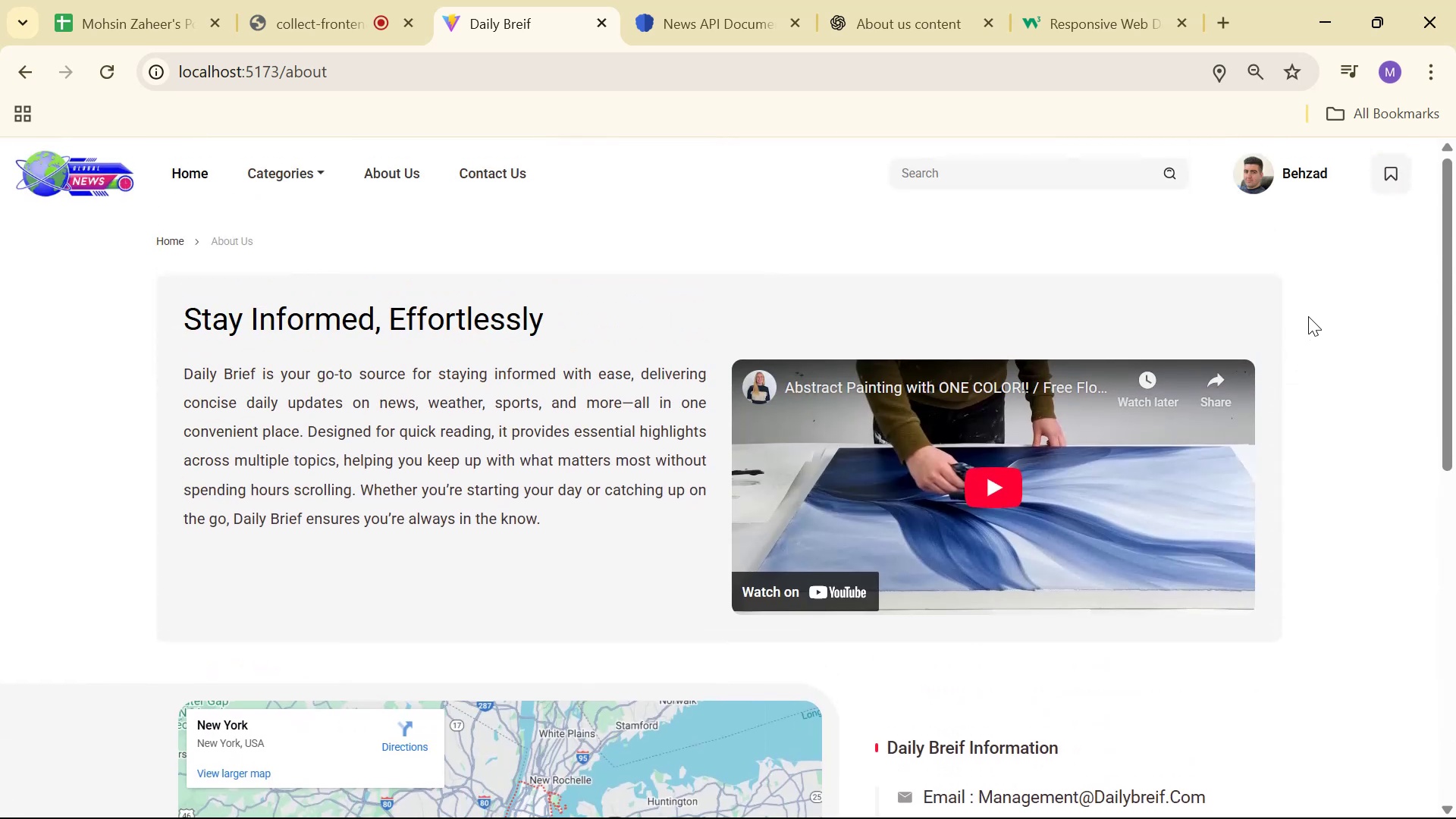 
hold_key(key=AltLeft, duration=0.97)
 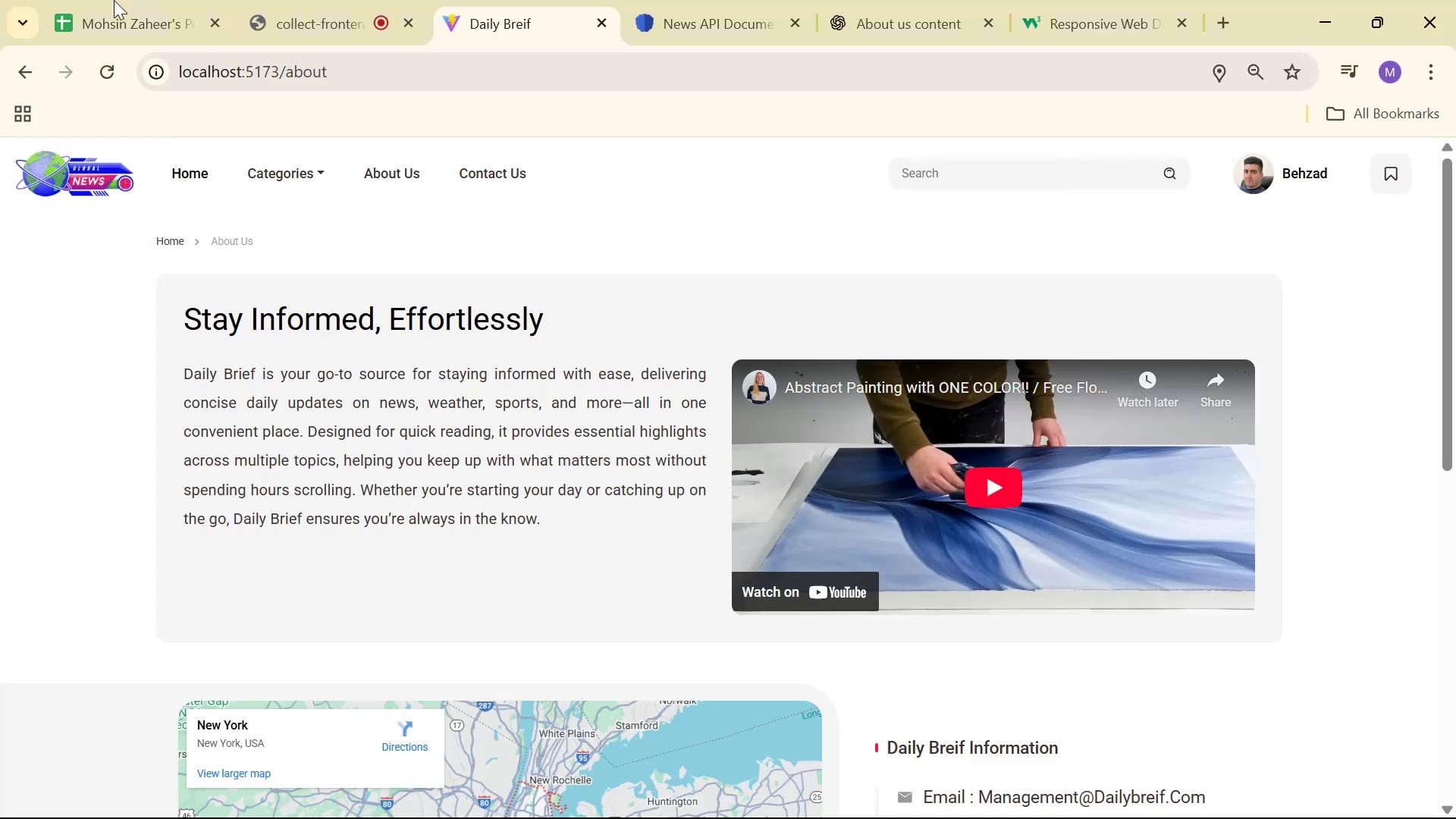 